 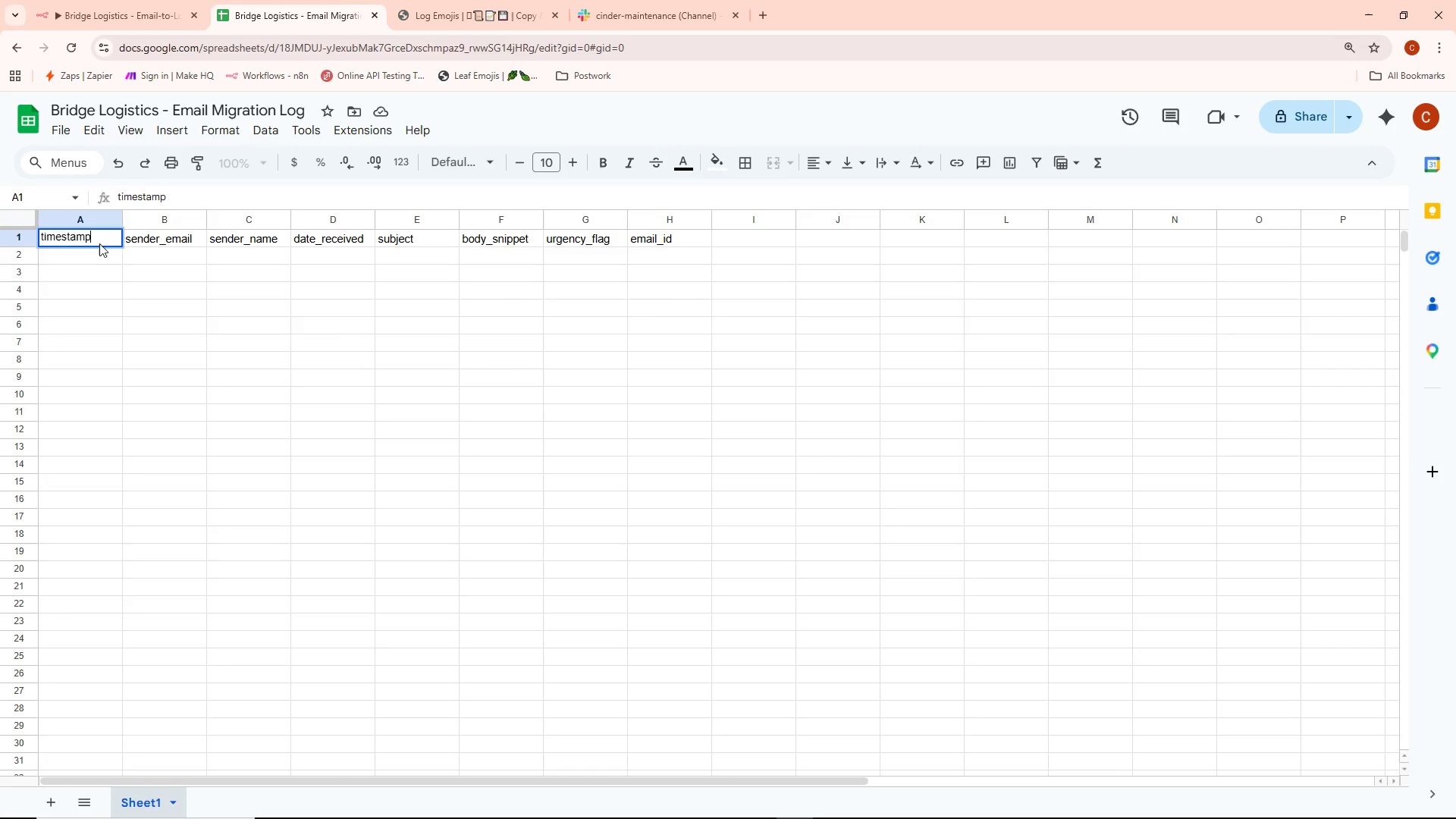 
key(Control+ControlLeft)
 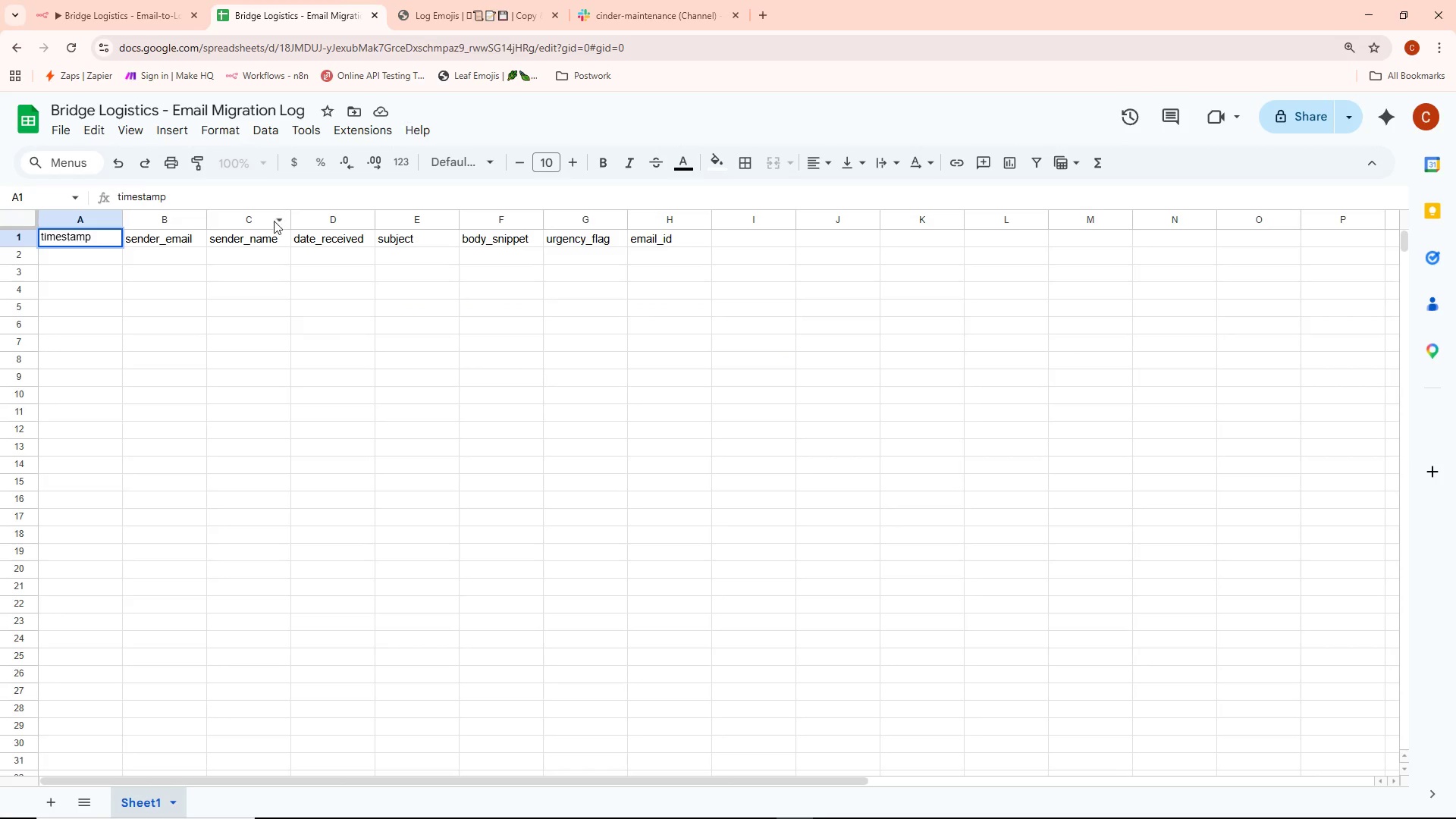 
key(Control+A)
 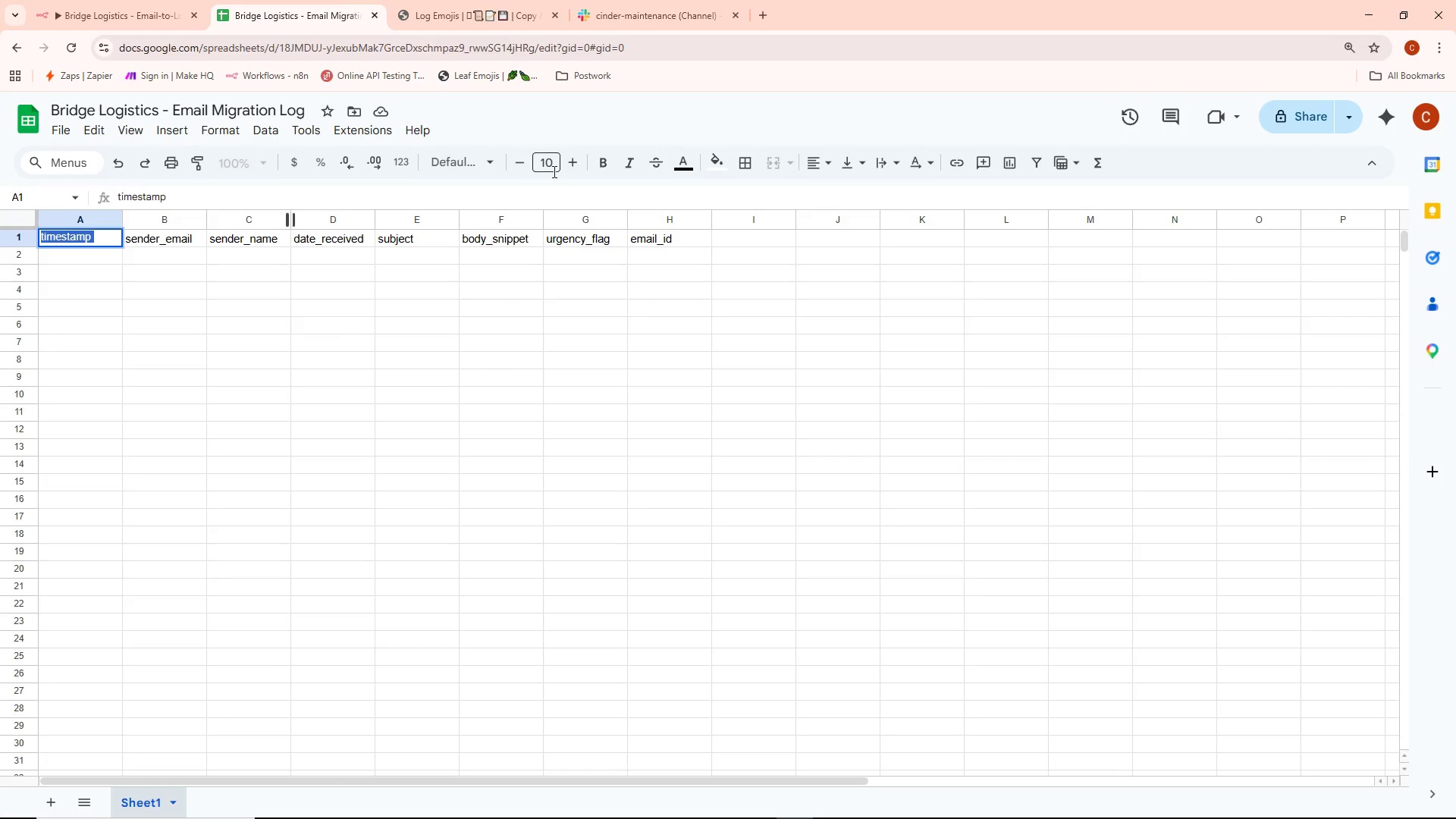 
left_click([553, 167])
 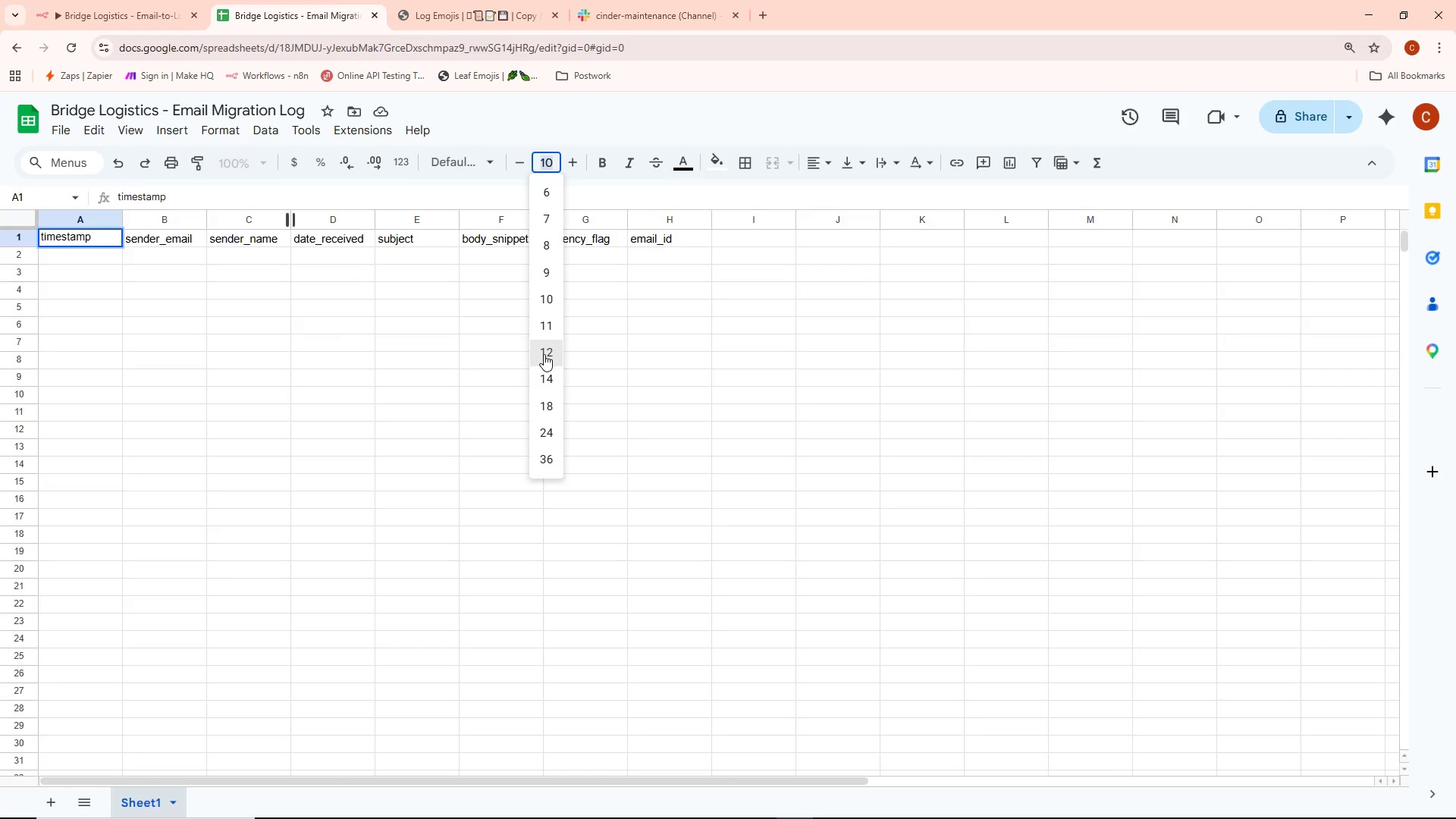 
double_click([233, 358])
 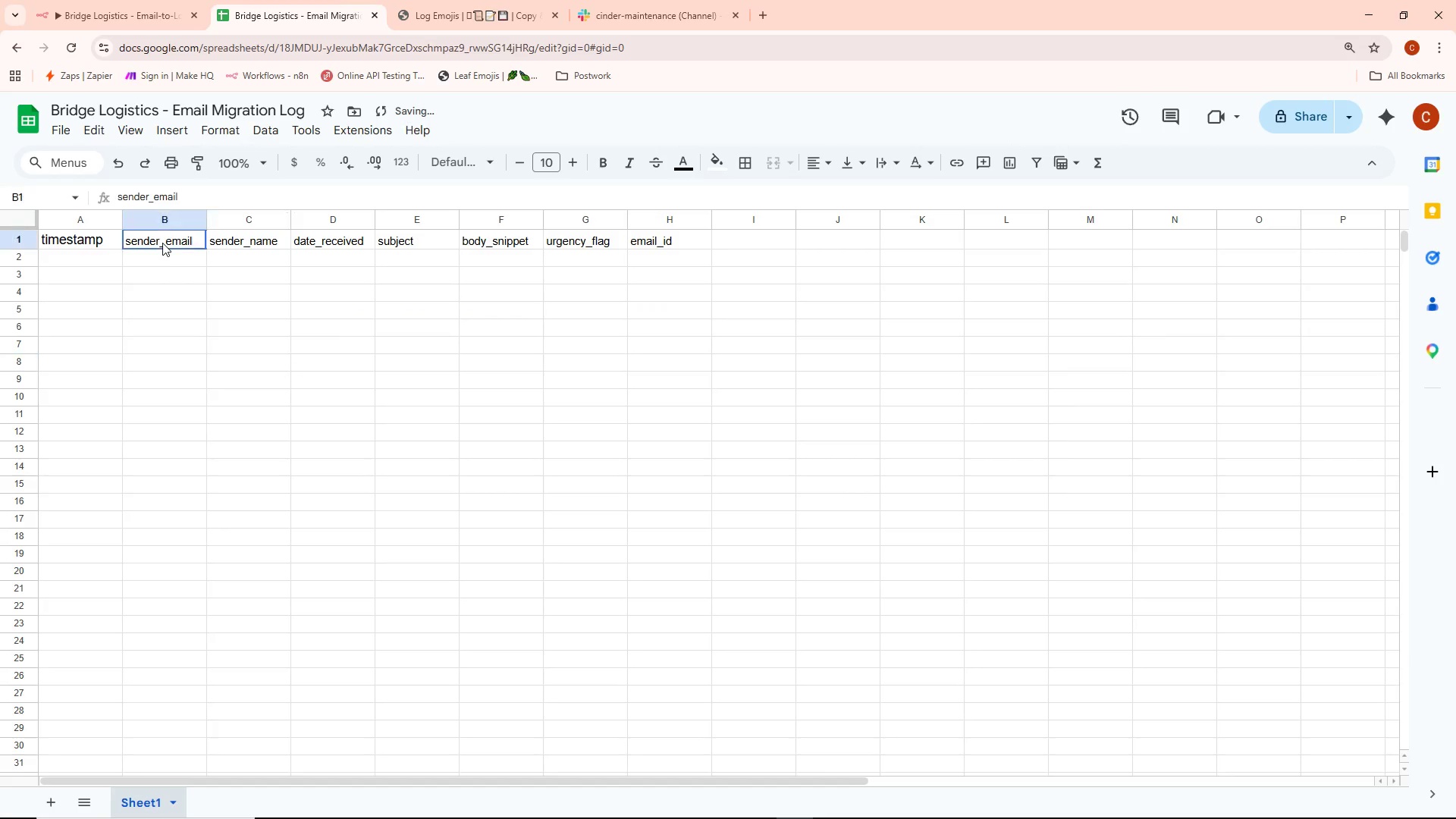 
double_click([162, 243])
 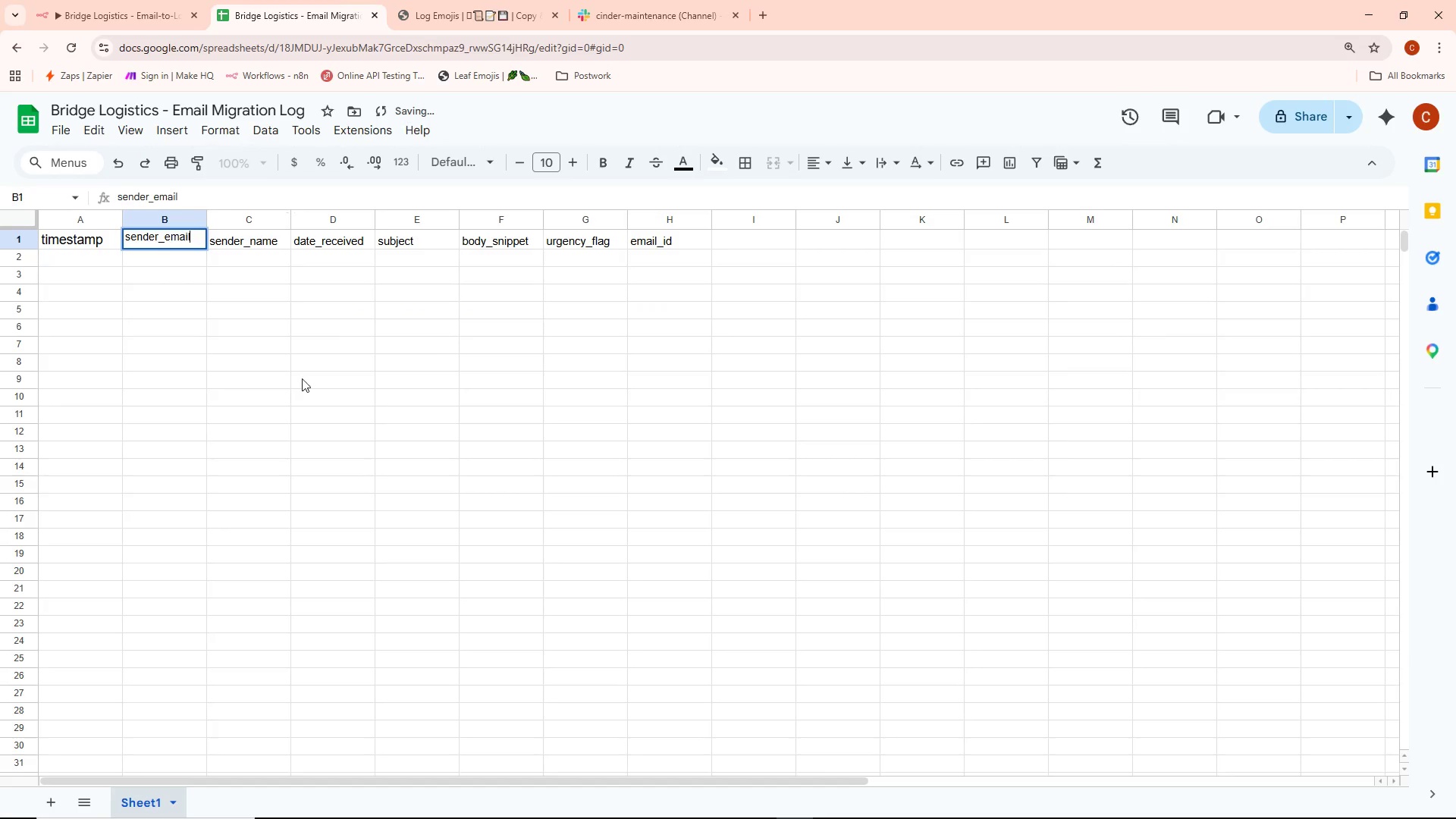 
key(Control+ControlLeft)
 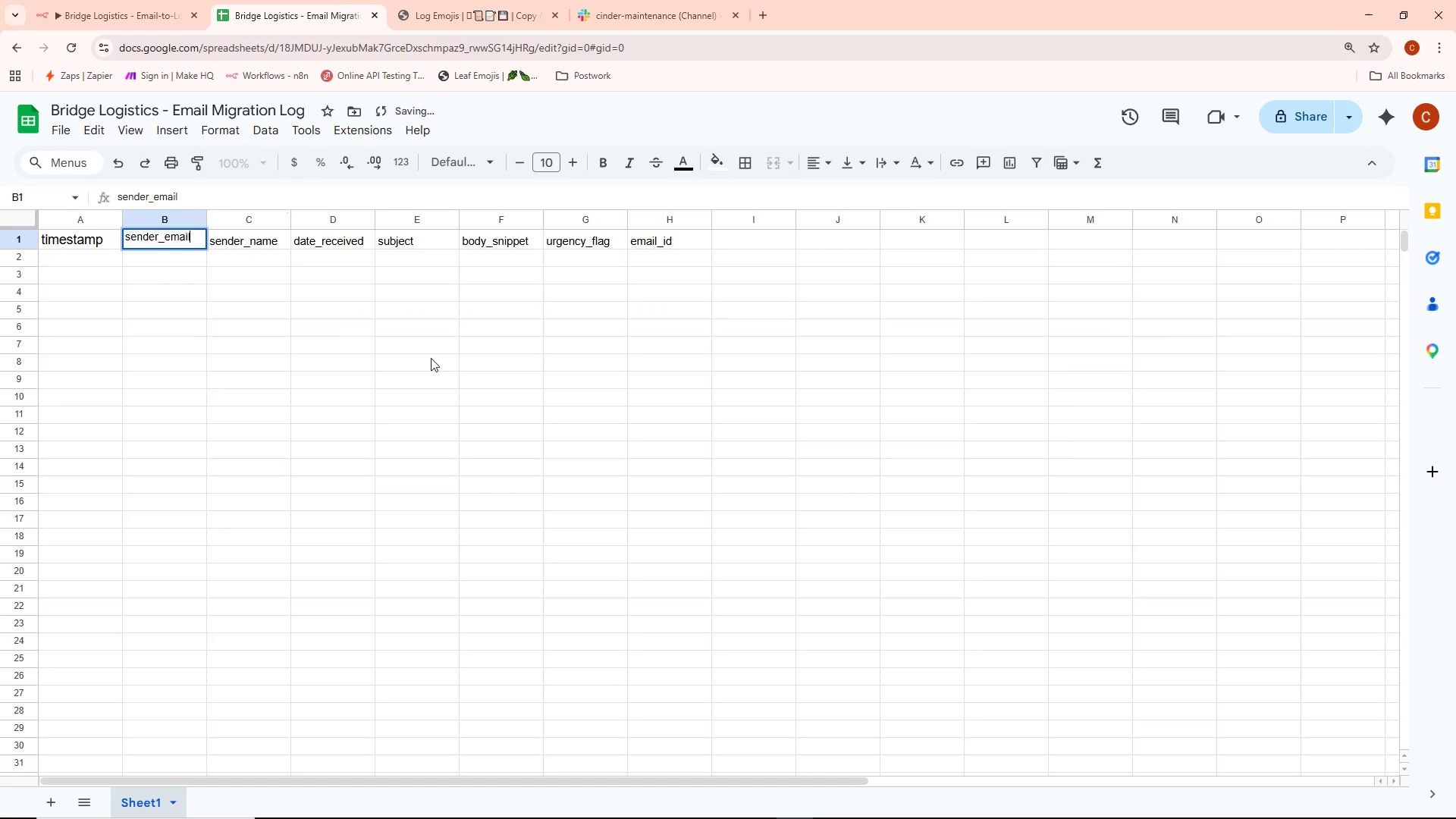 
key(Control+A)
 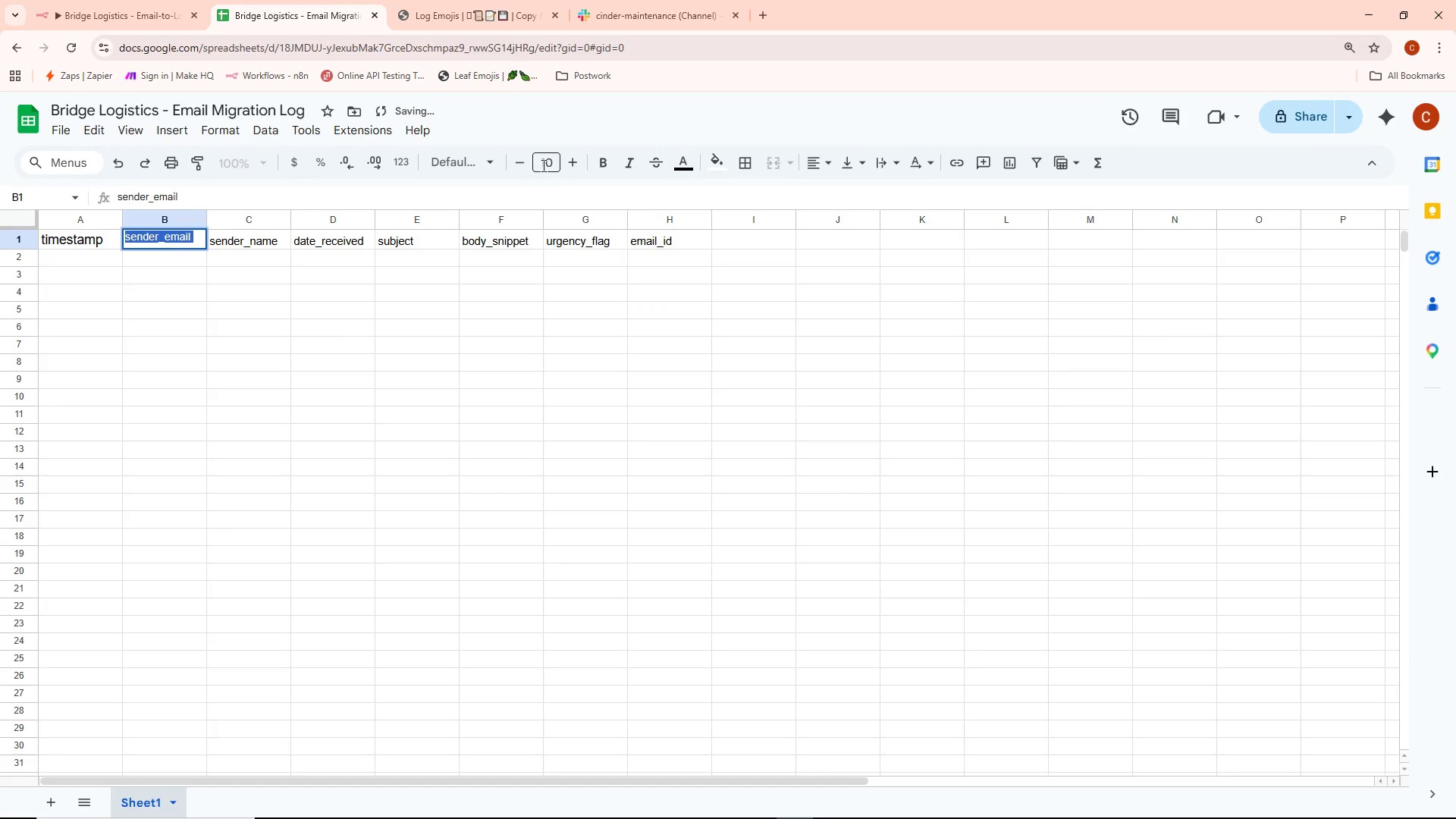 
left_click([543, 162])
 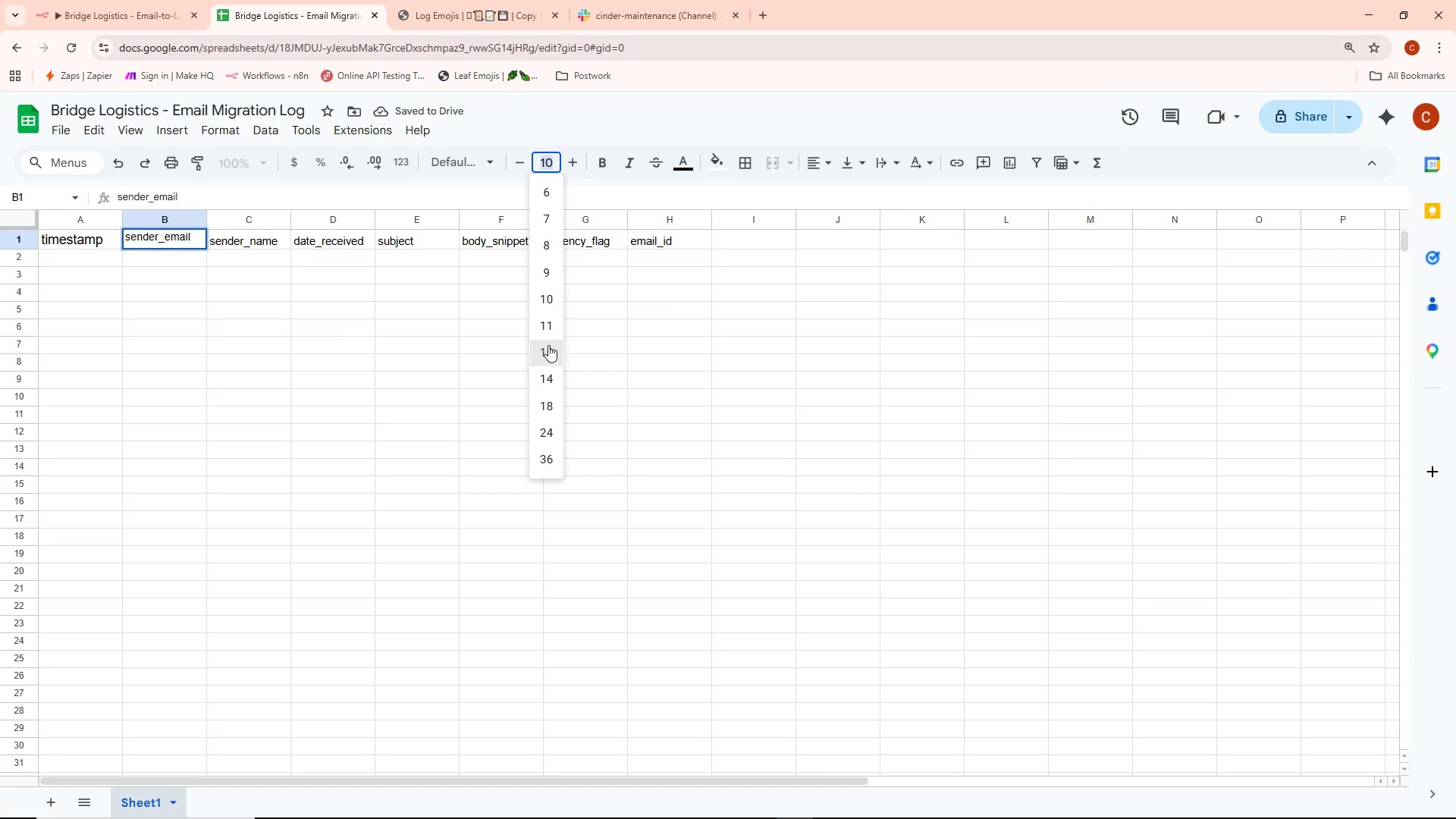 
left_click([551, 350])
 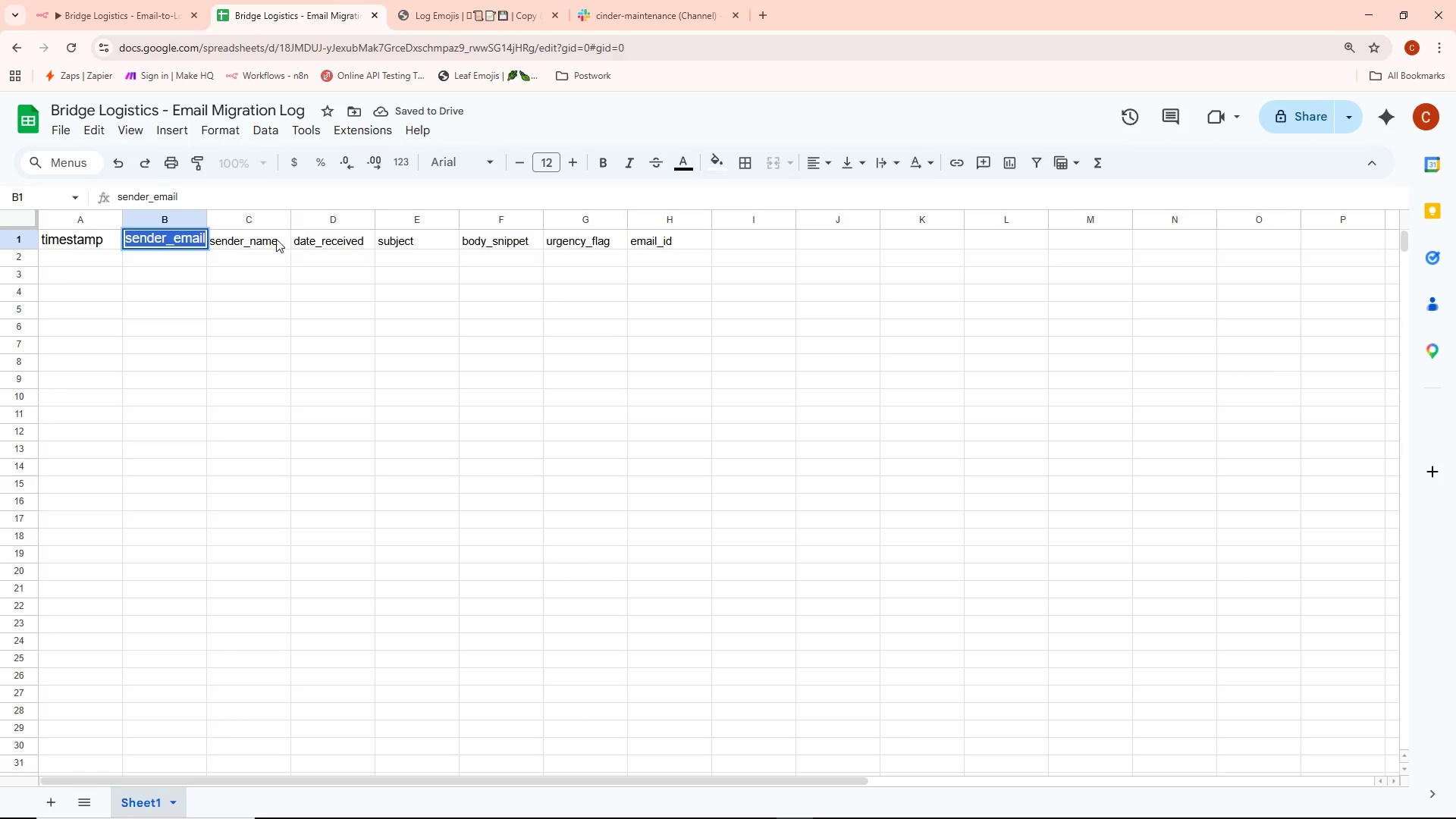 
double_click([271, 243])
 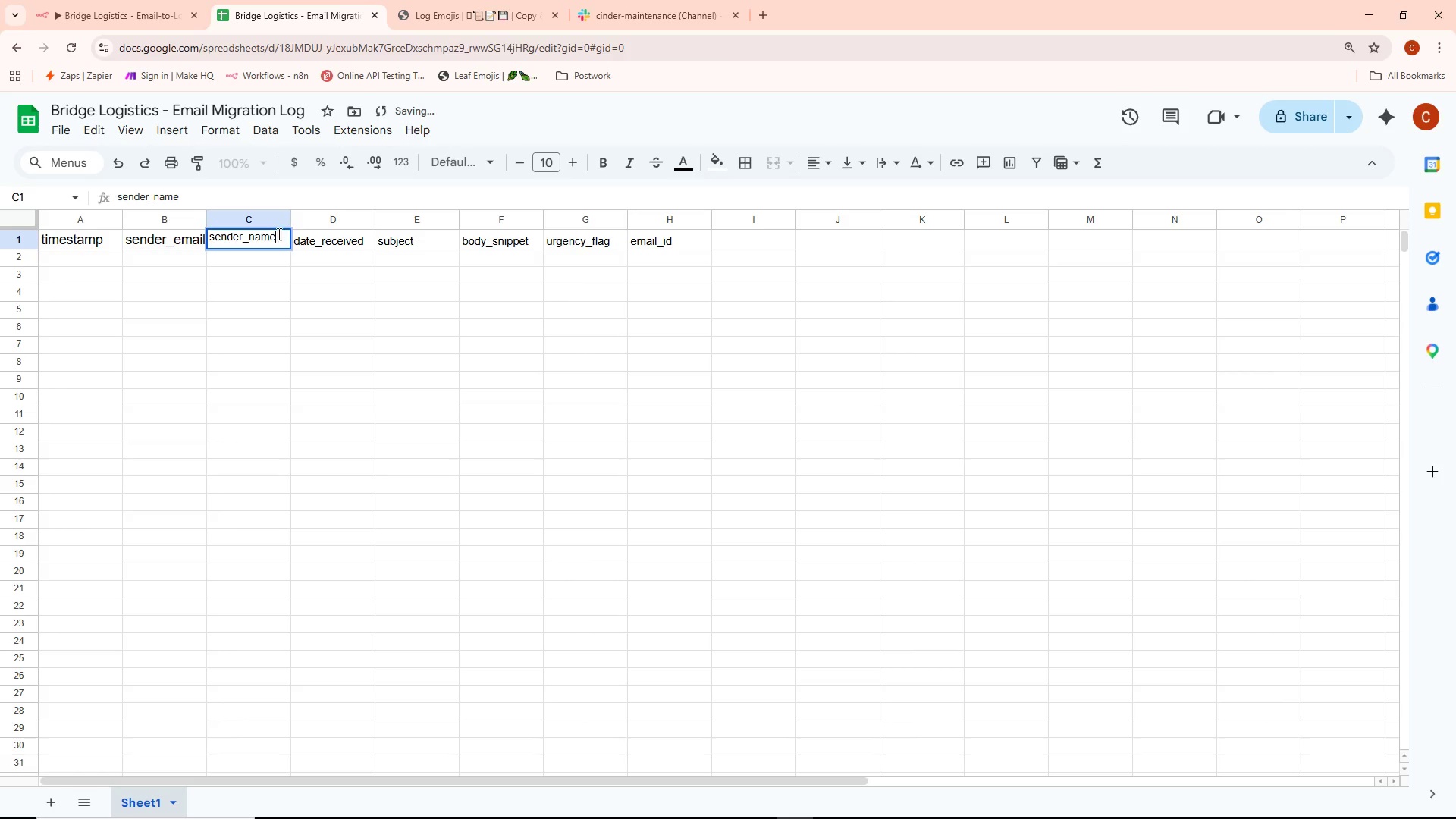 
key(Control+ControlLeft)
 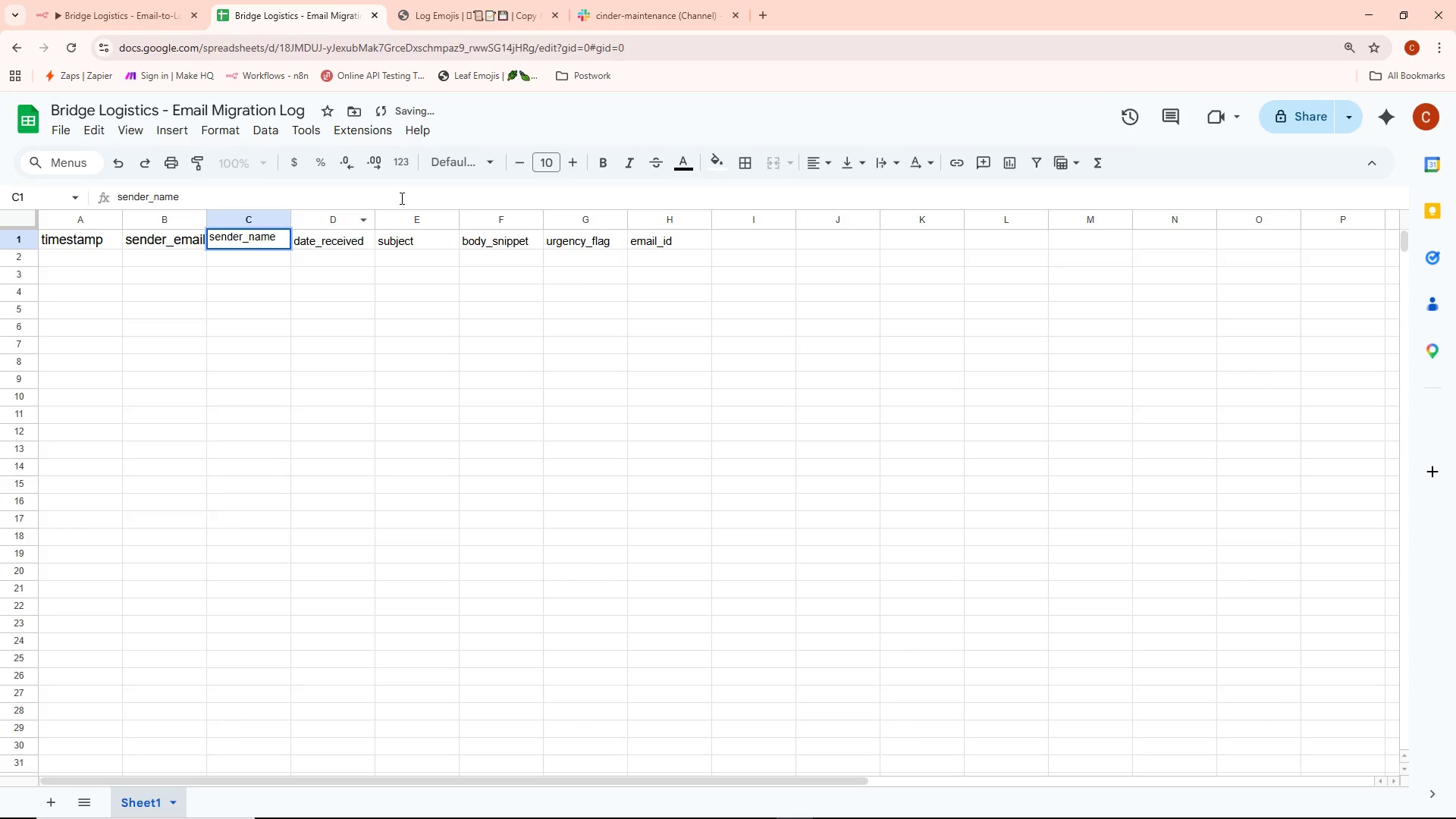 
key(Control+A)
 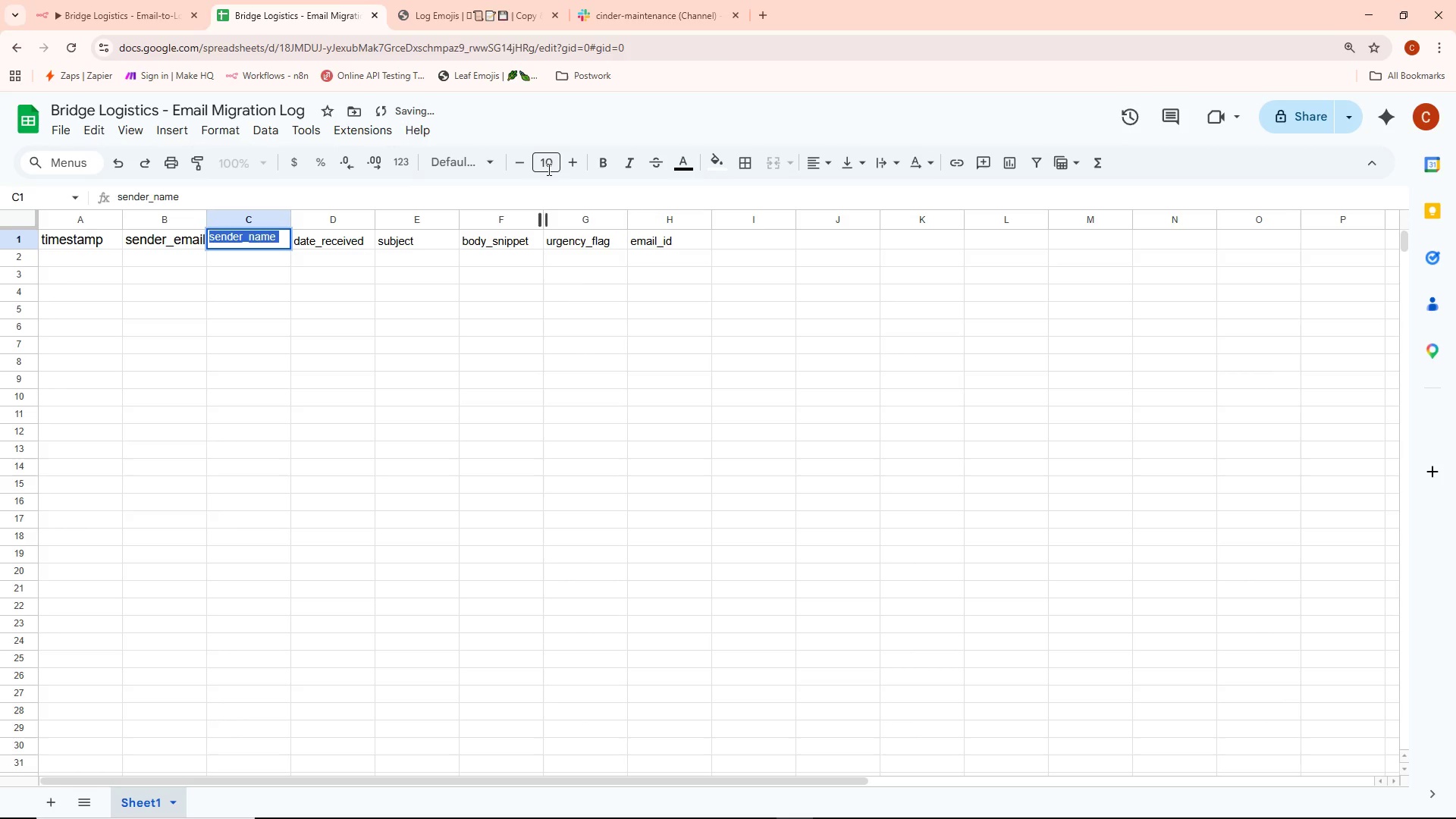 
left_click([549, 157])
 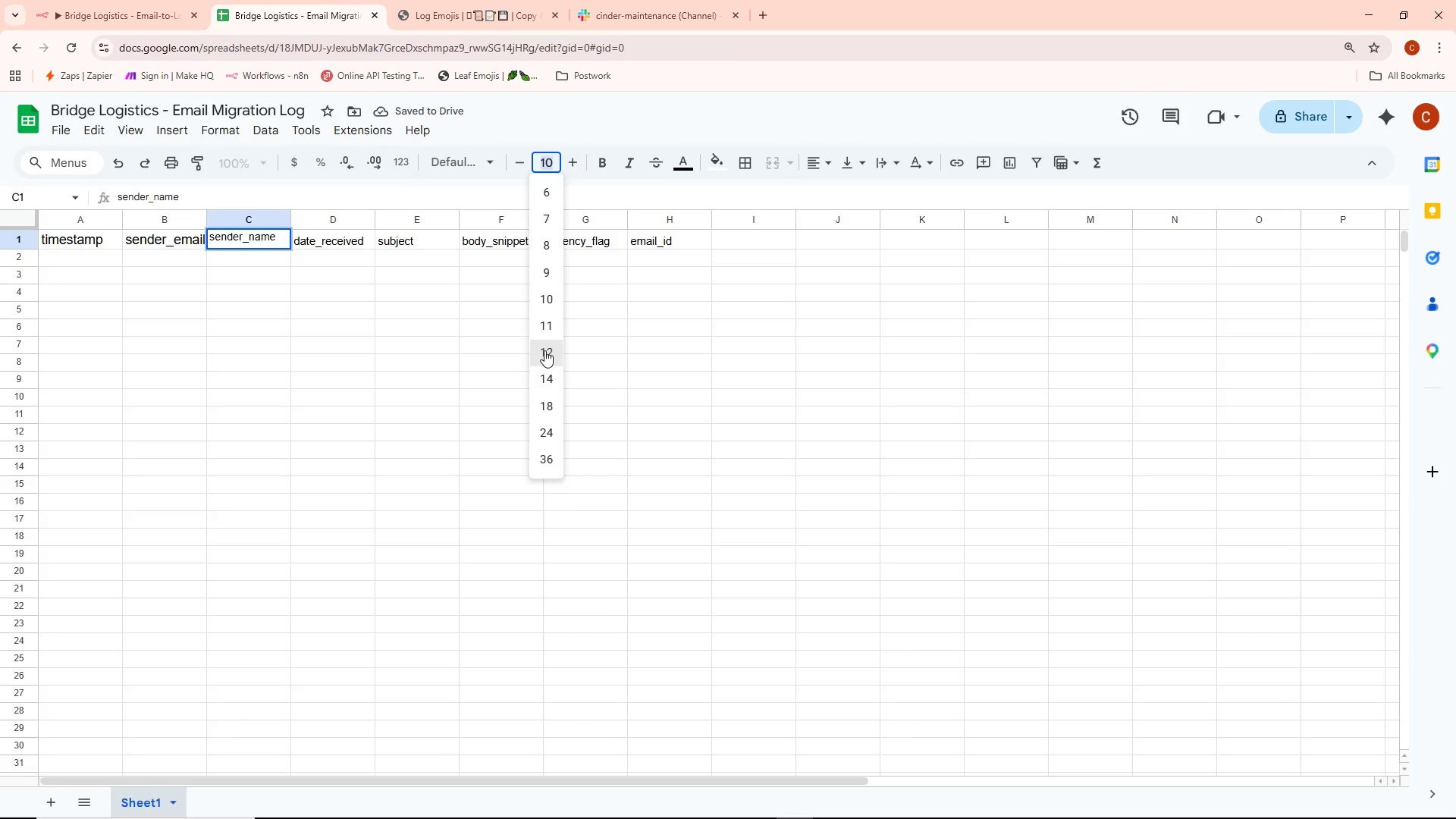 
double_click([268, 318])
 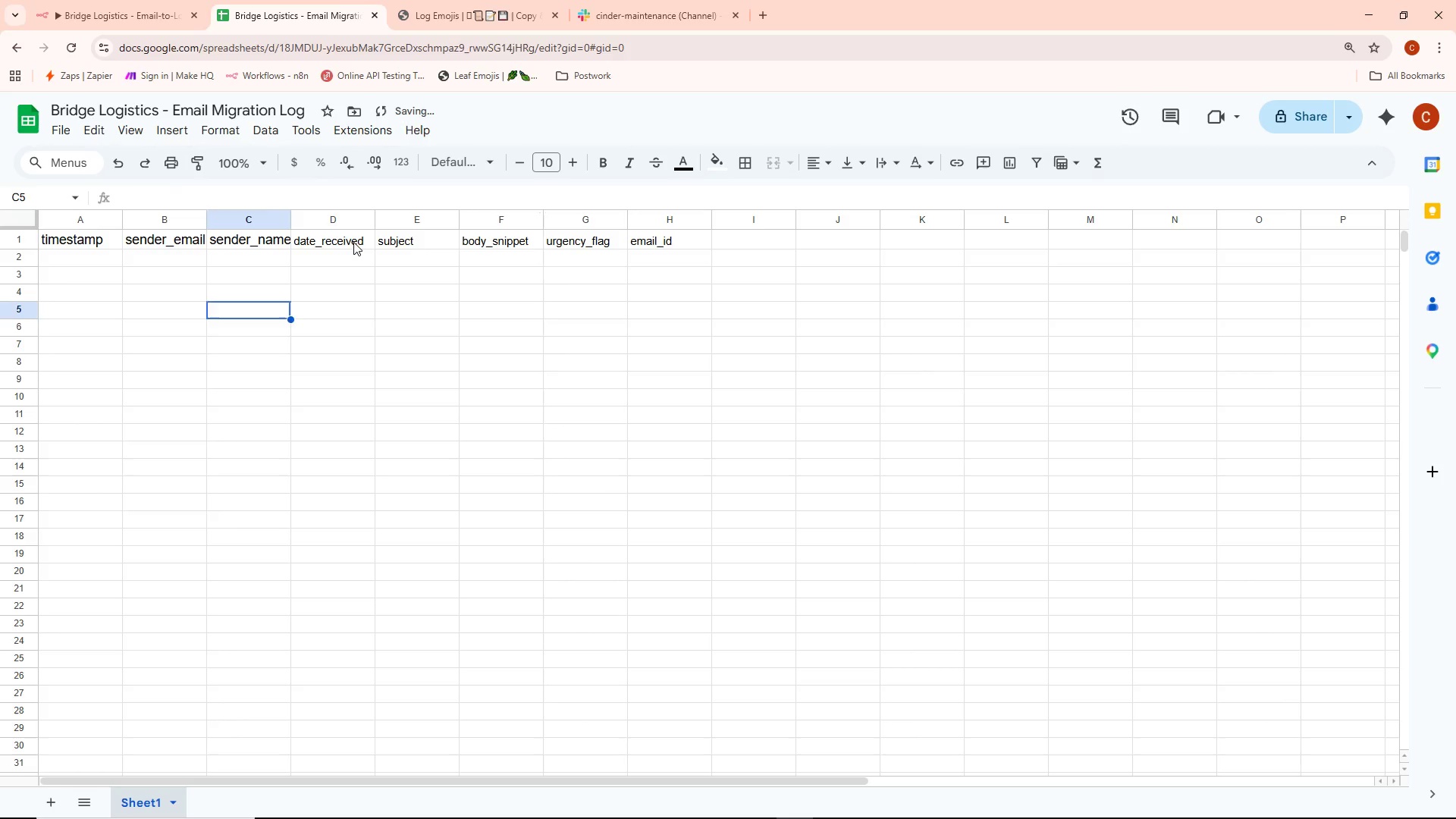 
double_click([353, 242])
 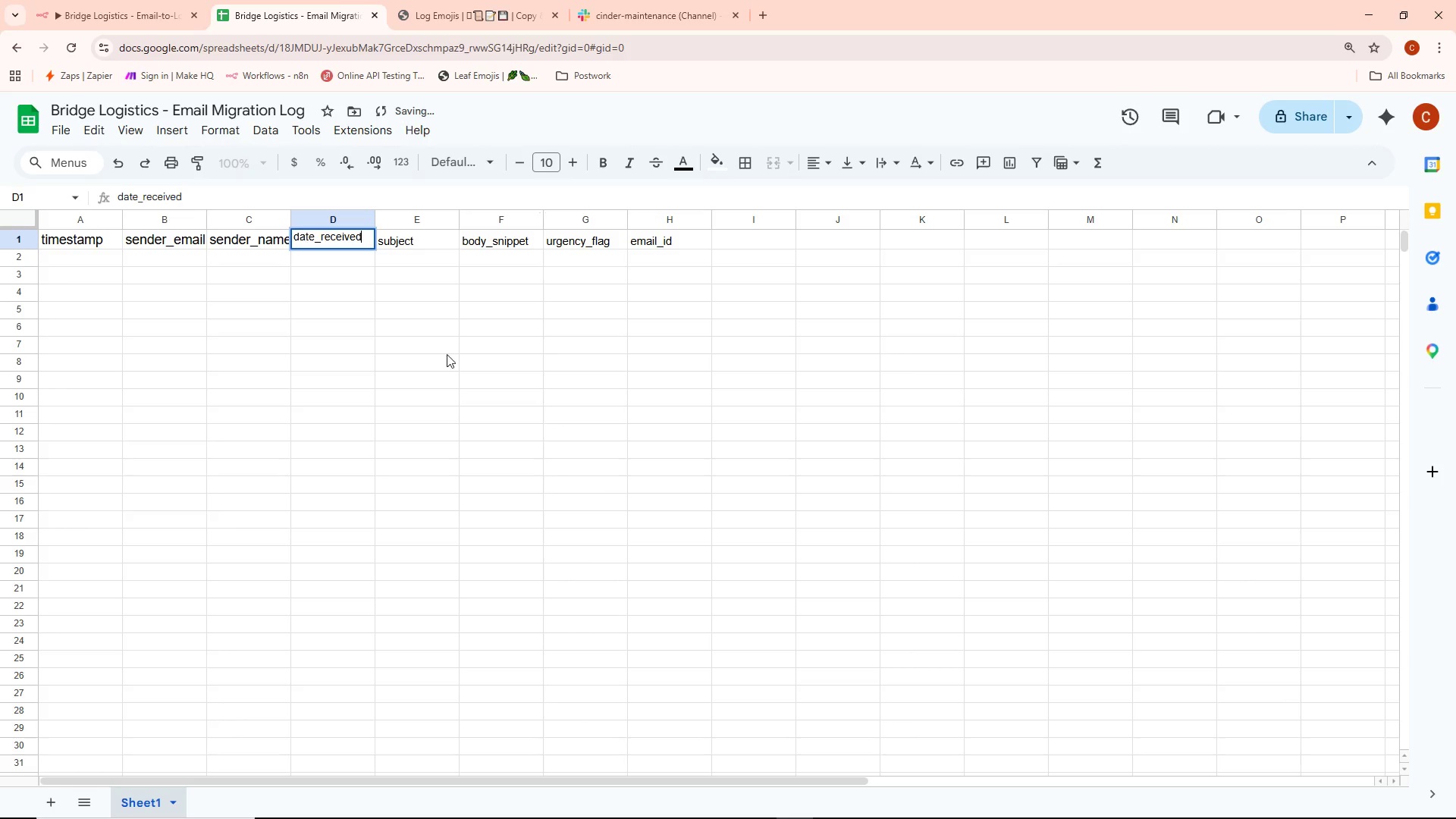 
key(Control+ControlLeft)
 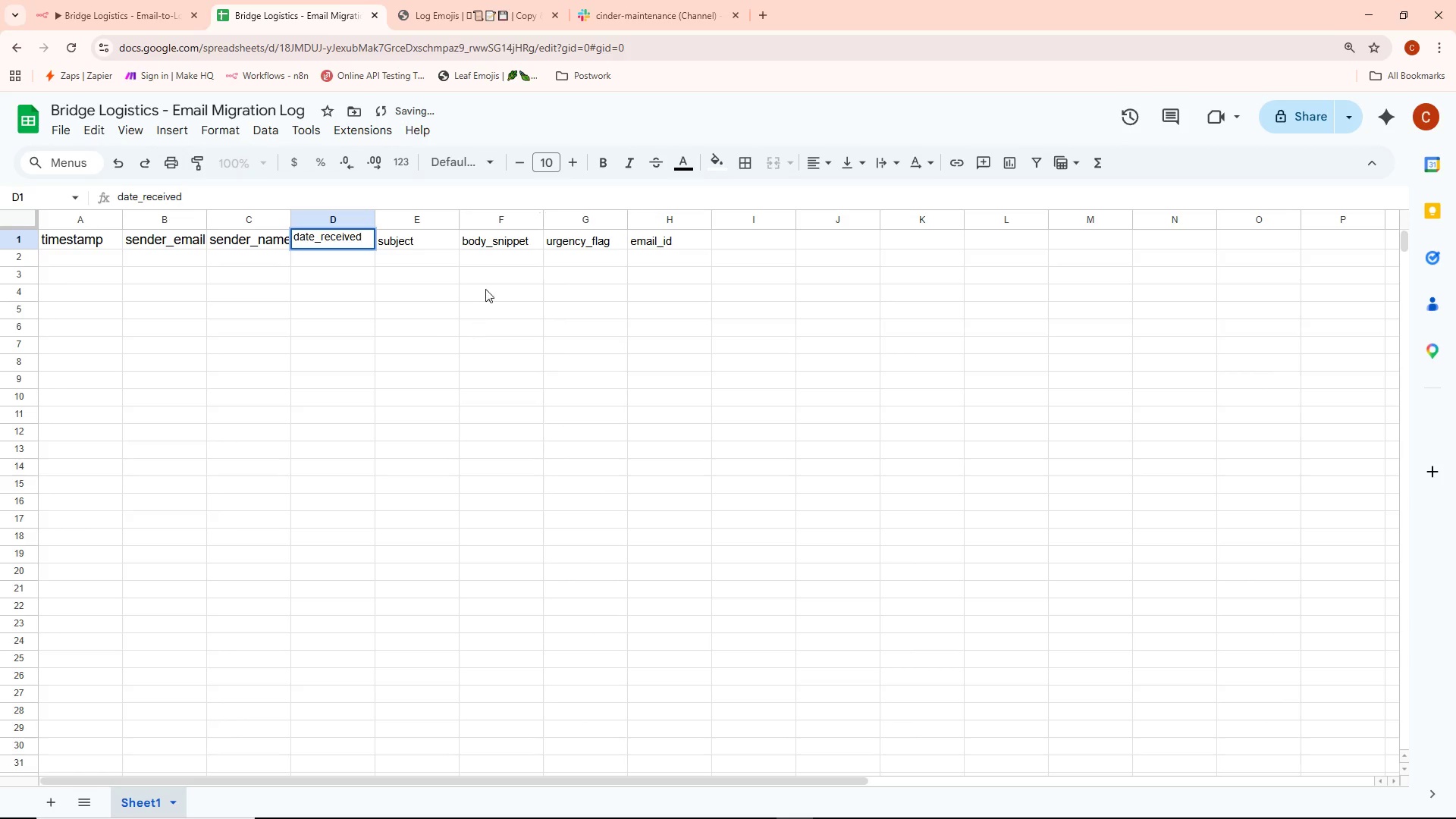 
key(Control+A)
 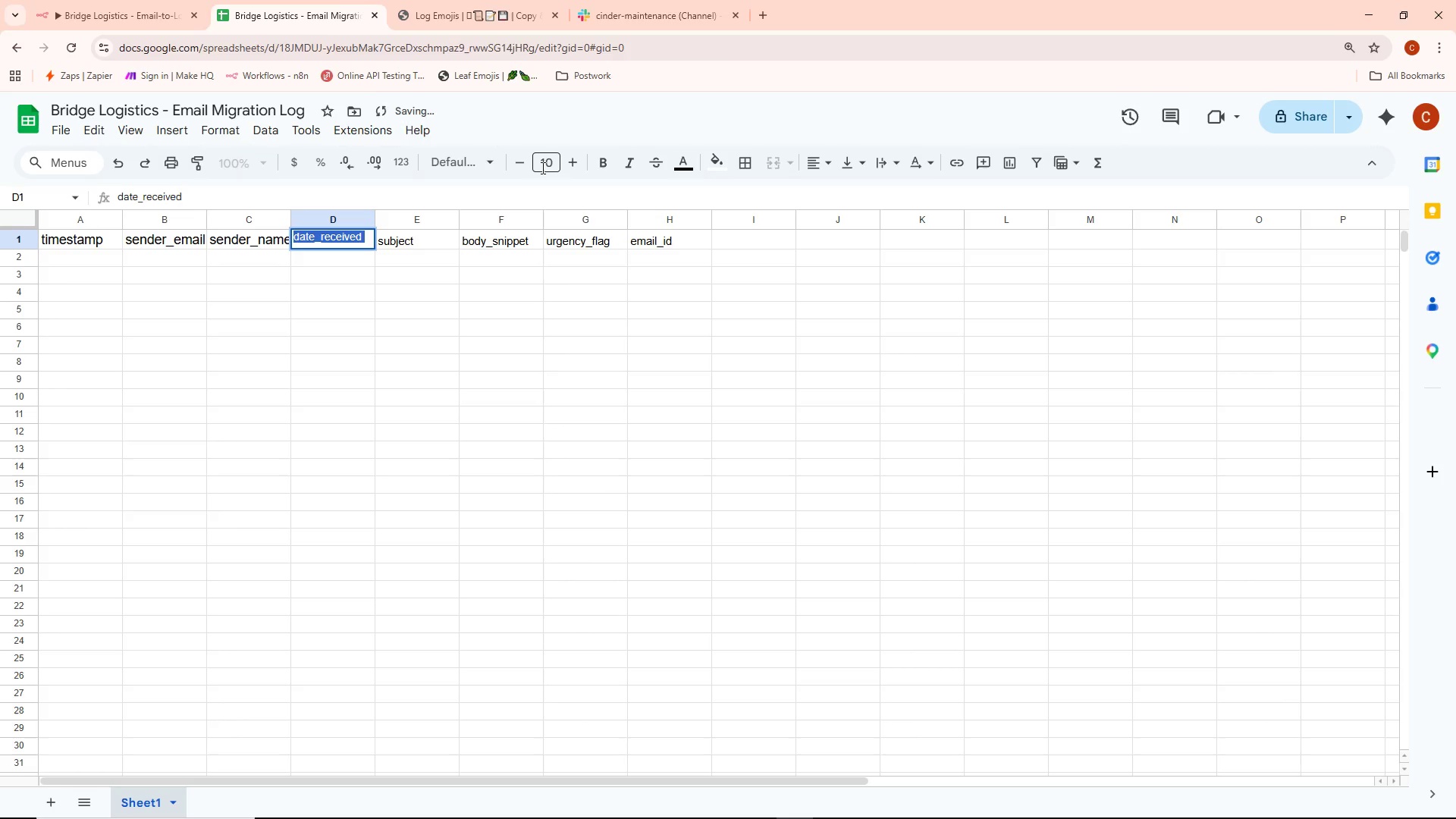 
left_click([542, 166])
 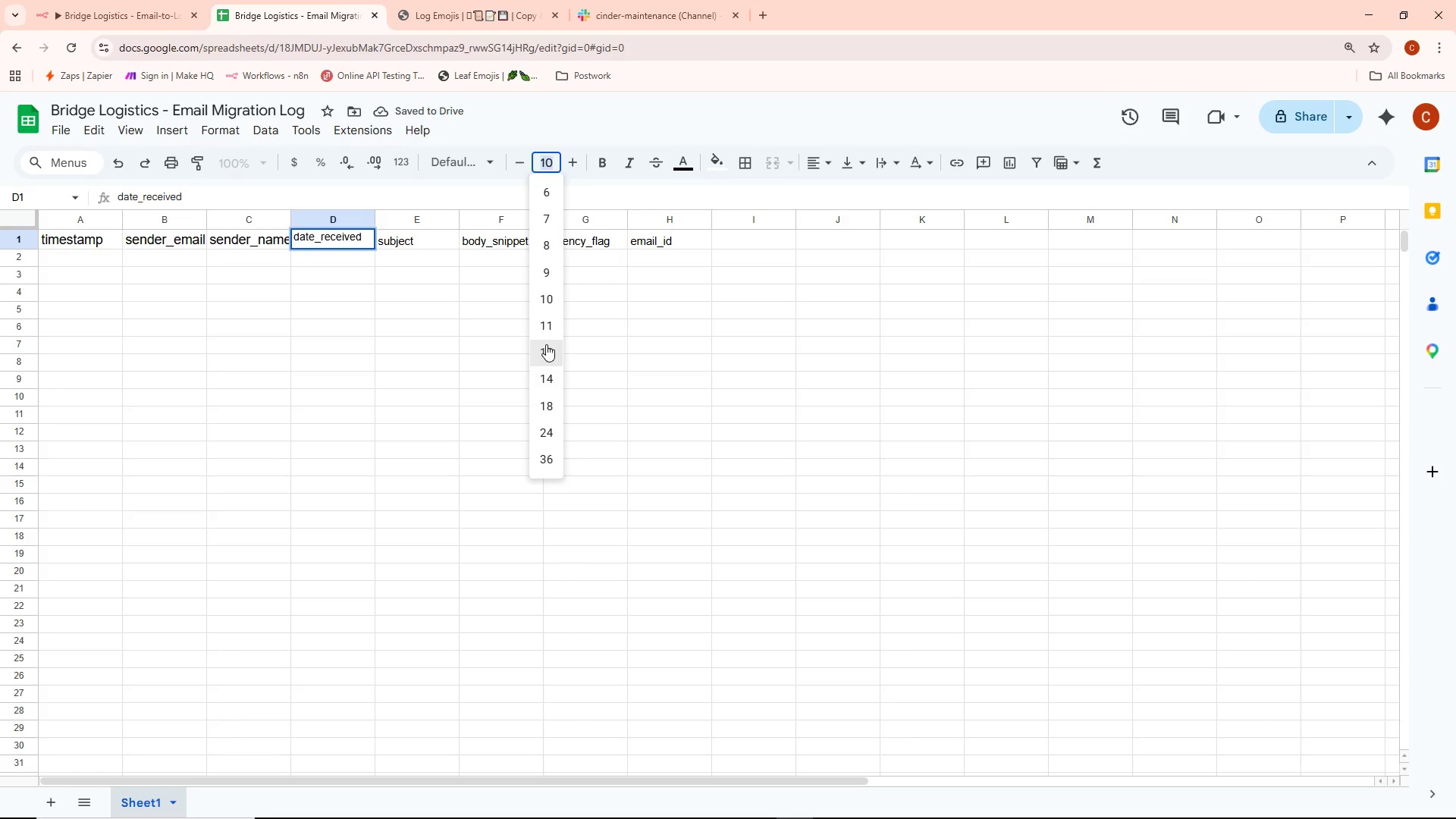 
double_click([333, 342])
 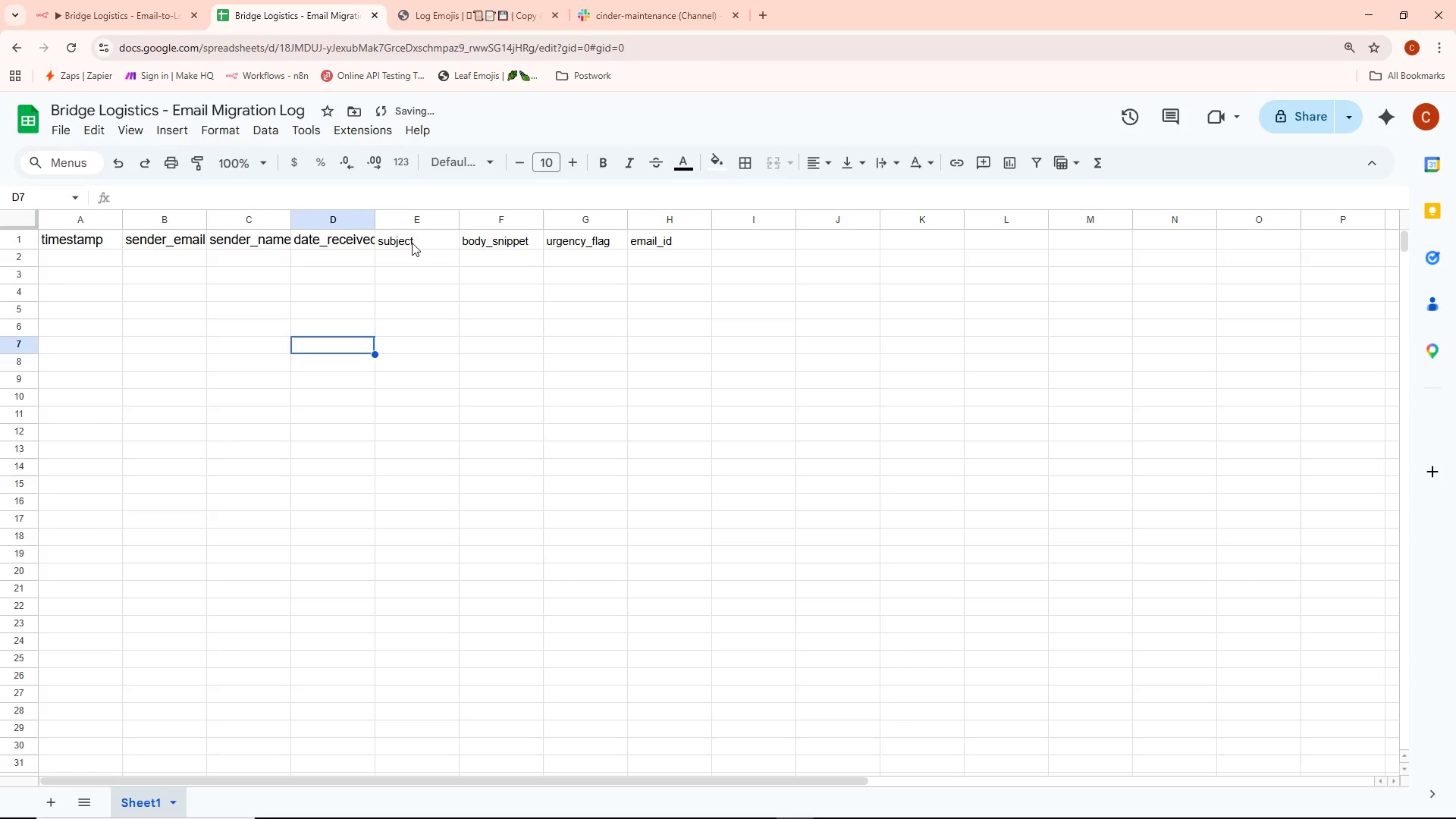 
double_click([412, 243])
 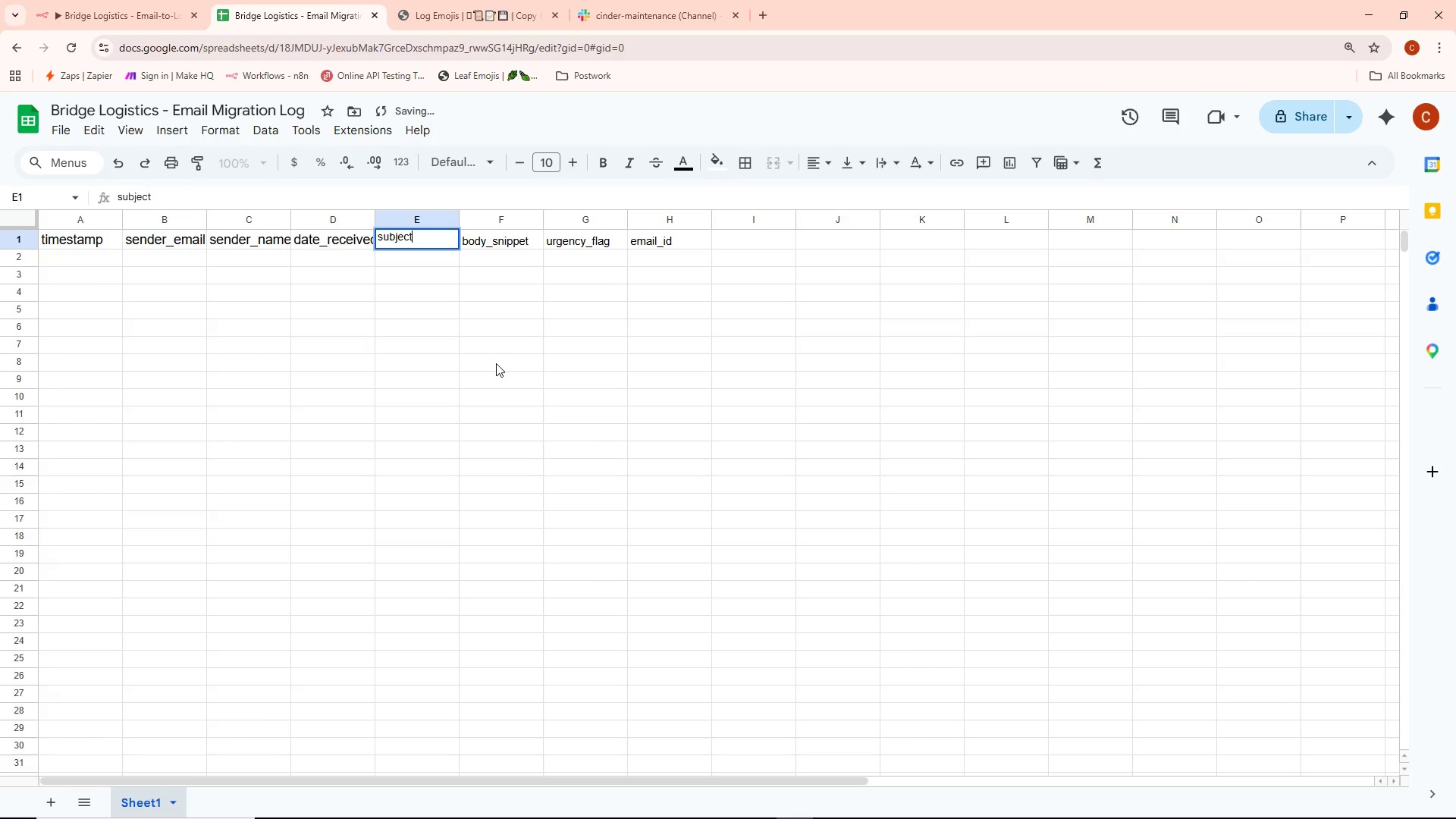 
key(Control+ControlLeft)
 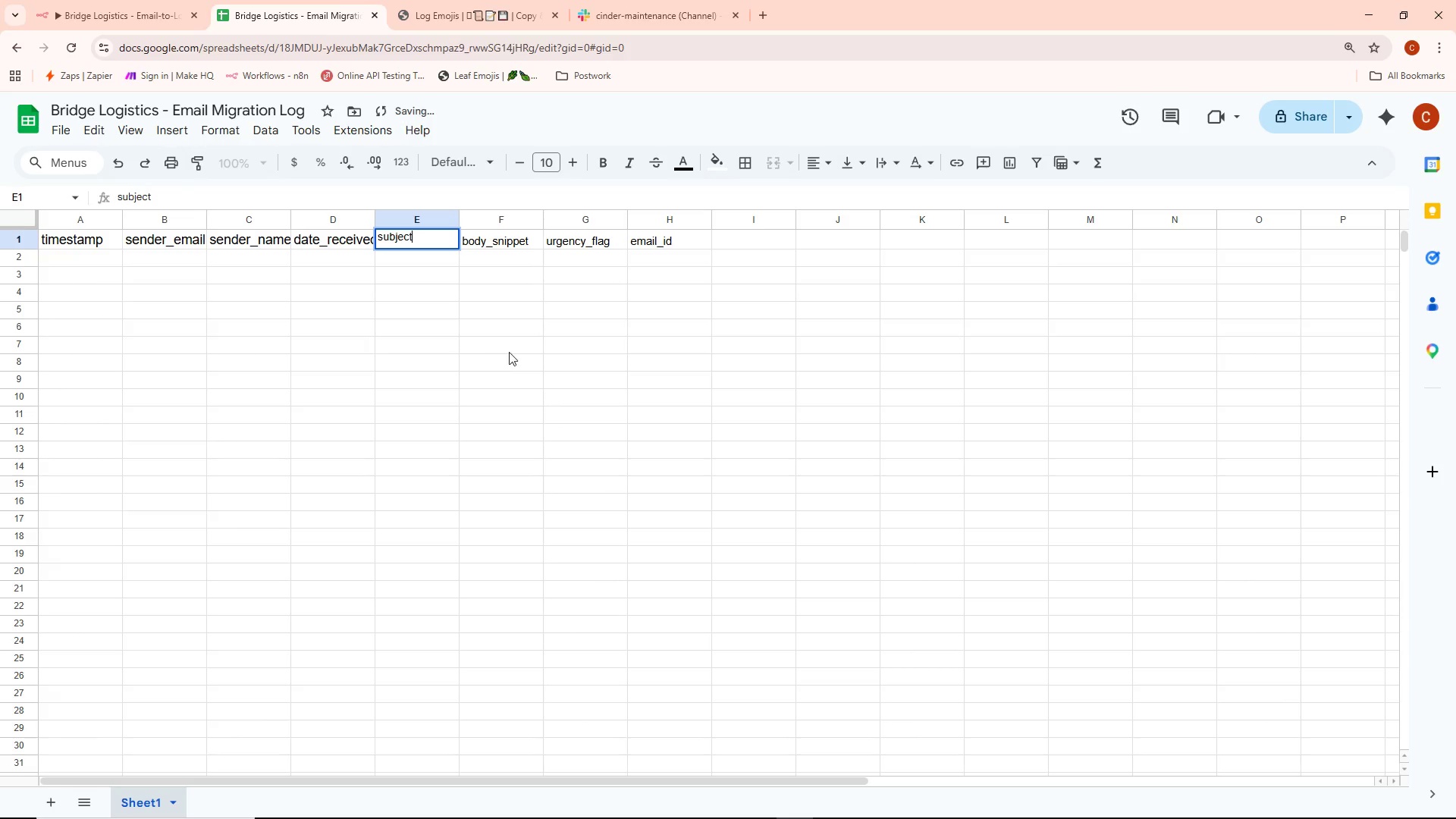 
key(Control+A)
 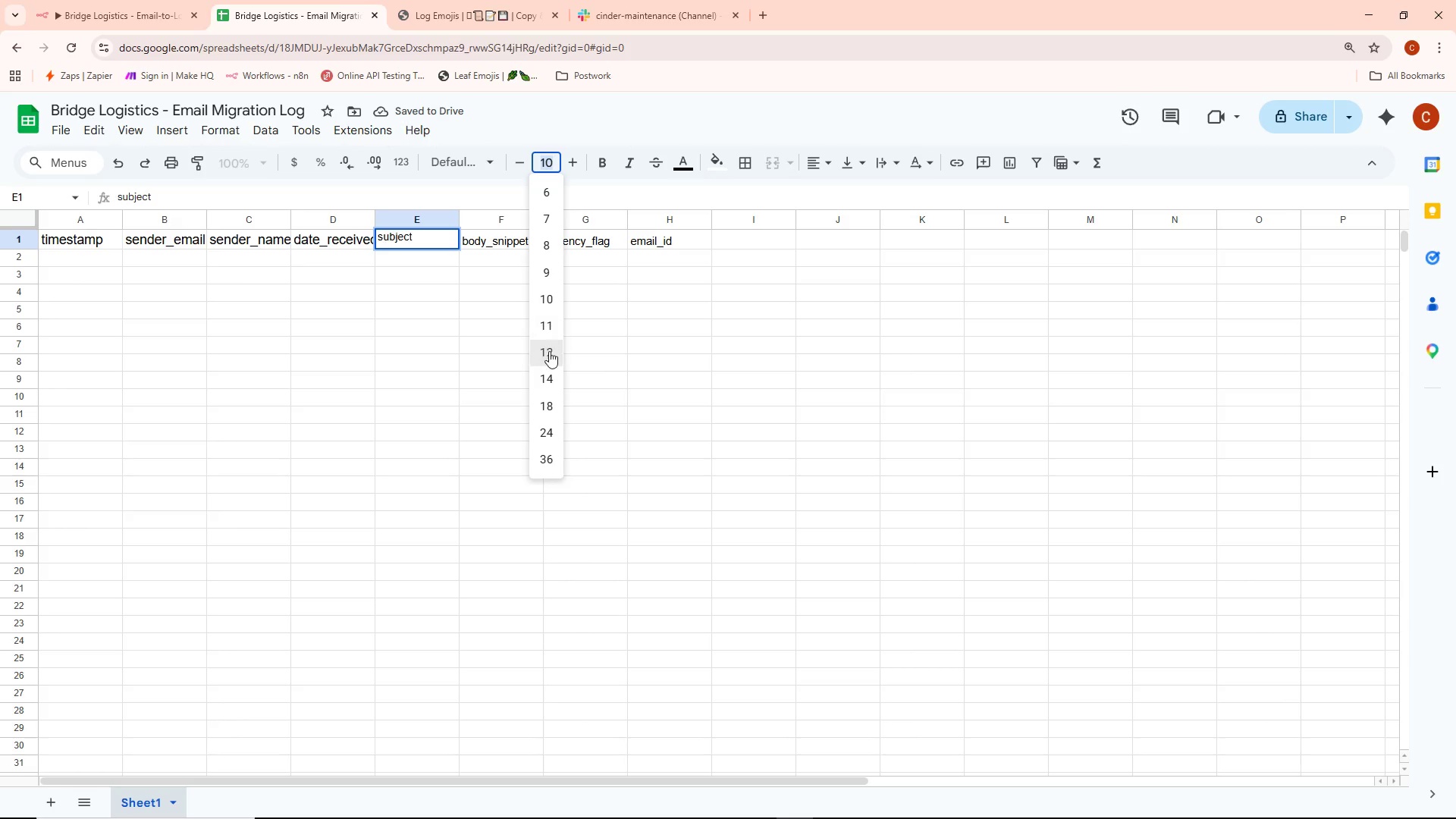 
double_click([447, 360])
 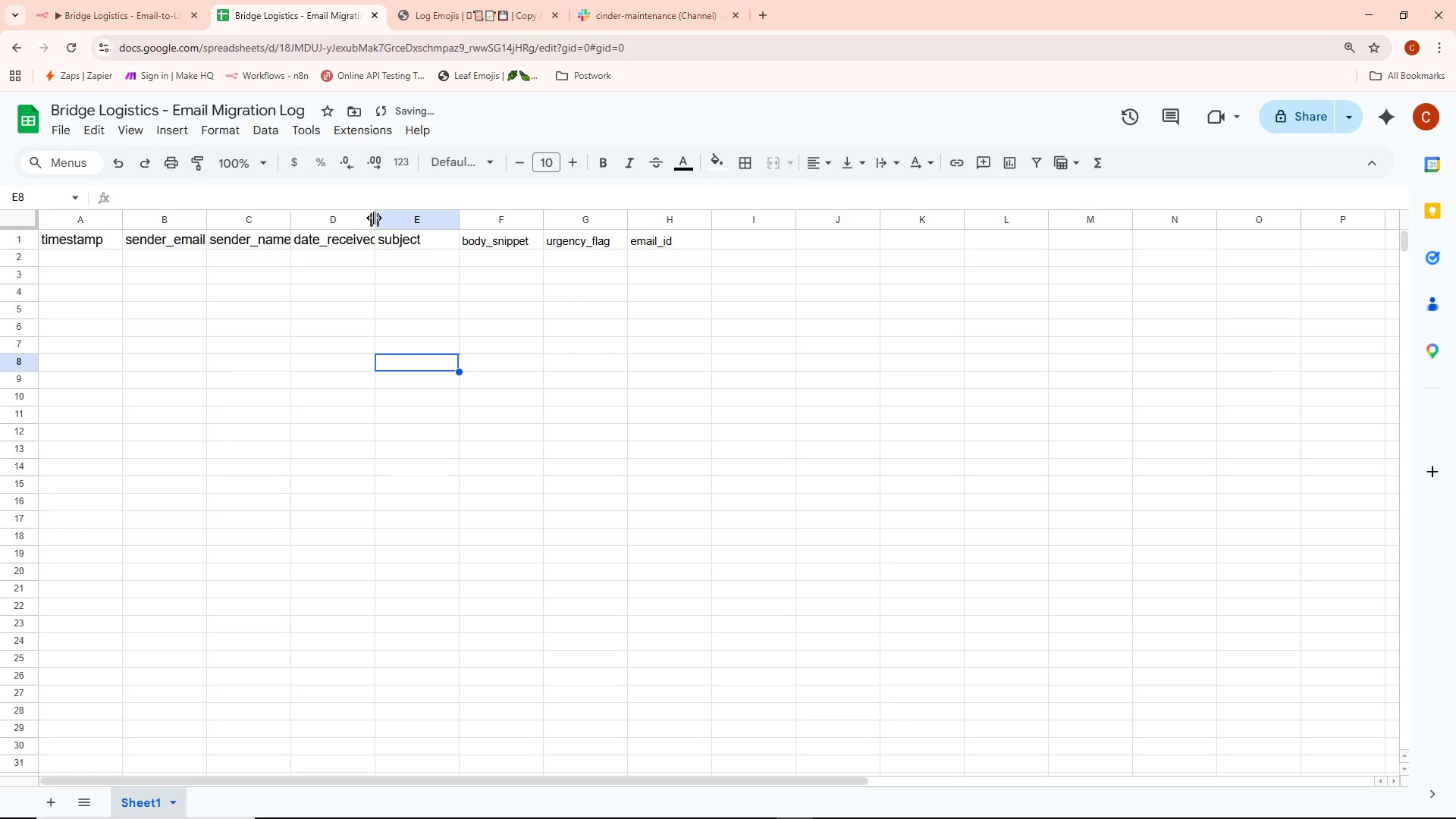 
double_click([375, 217])
 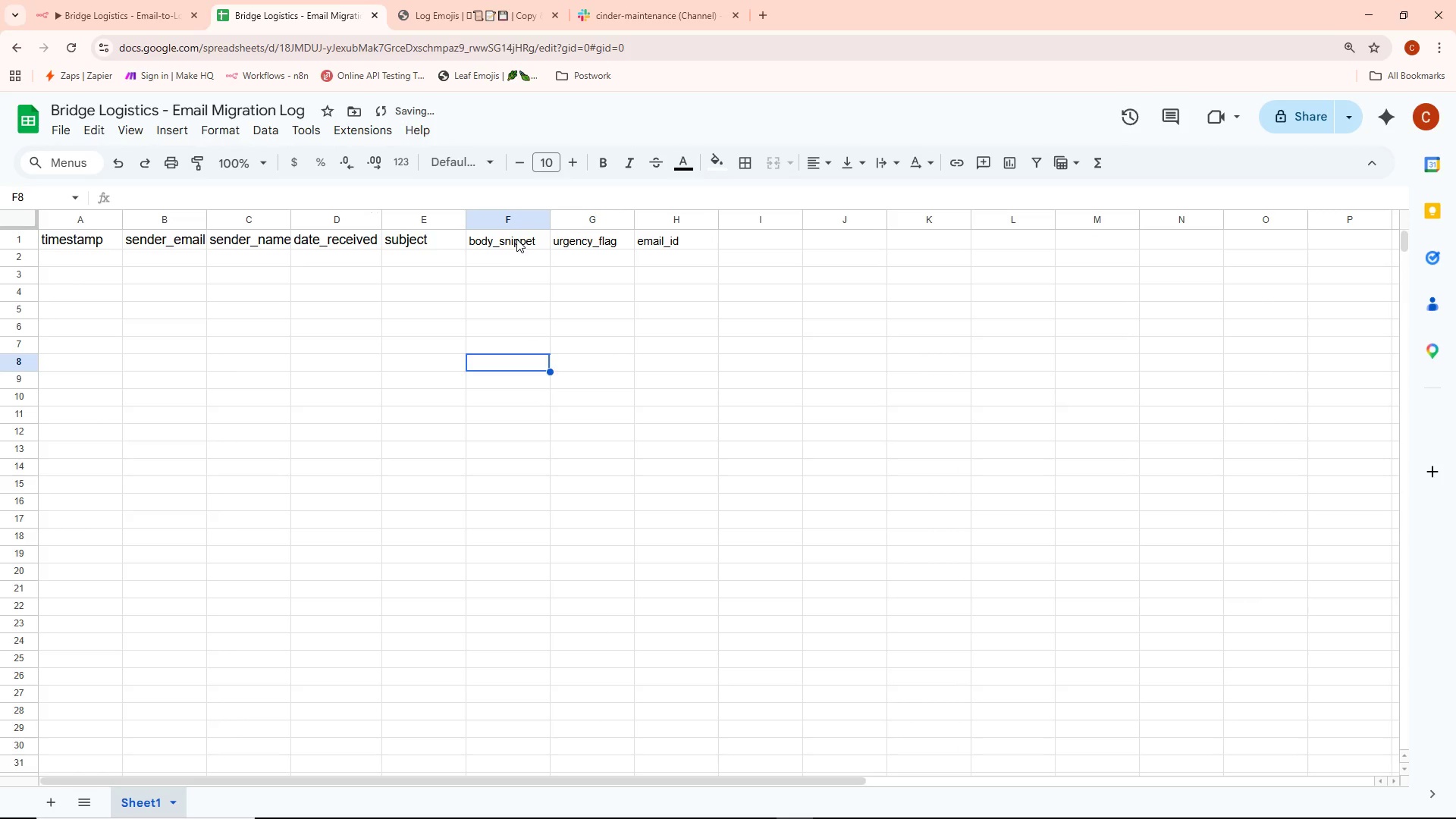 
double_click([516, 238])
 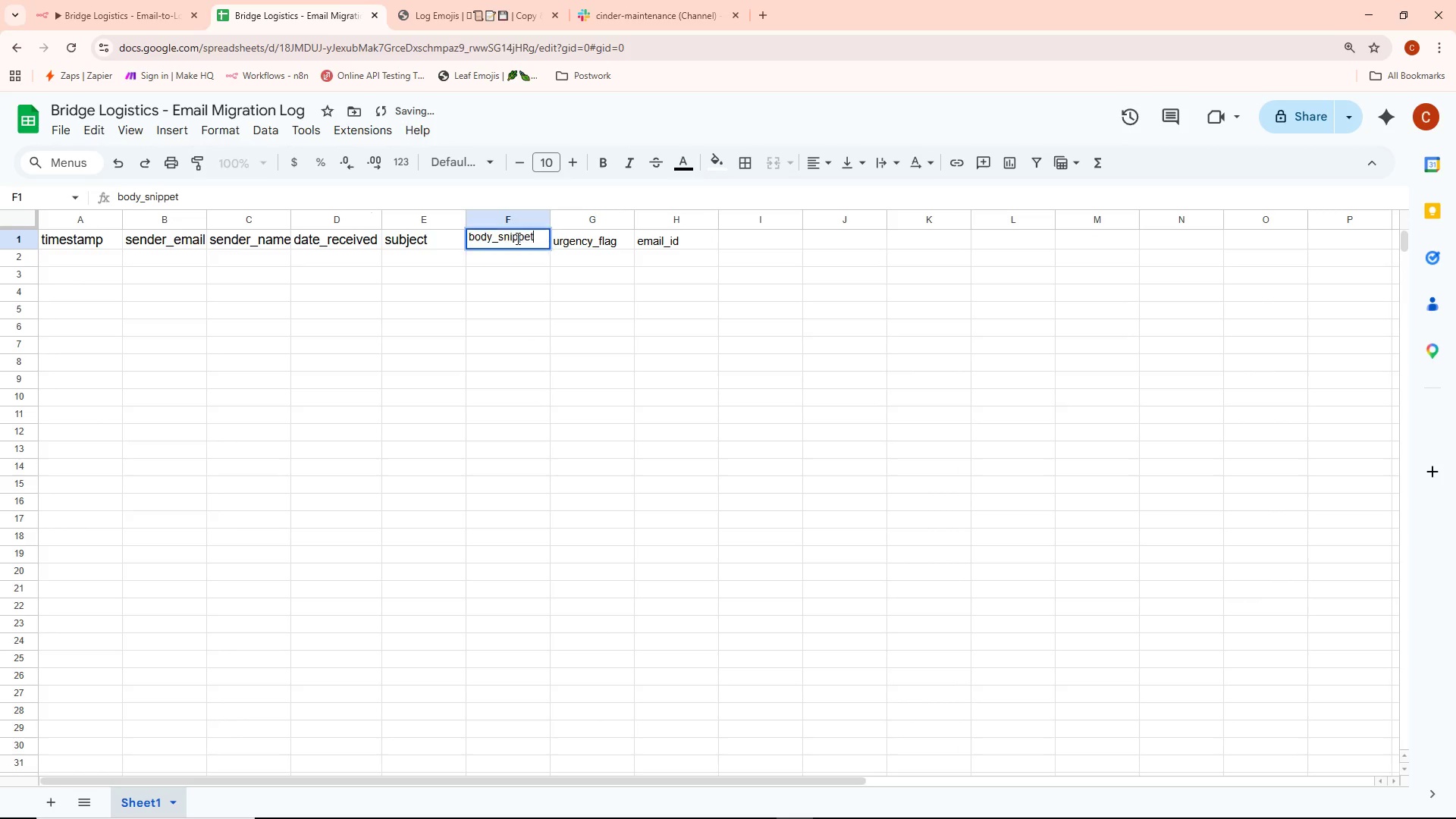 
key(Control+ControlLeft)
 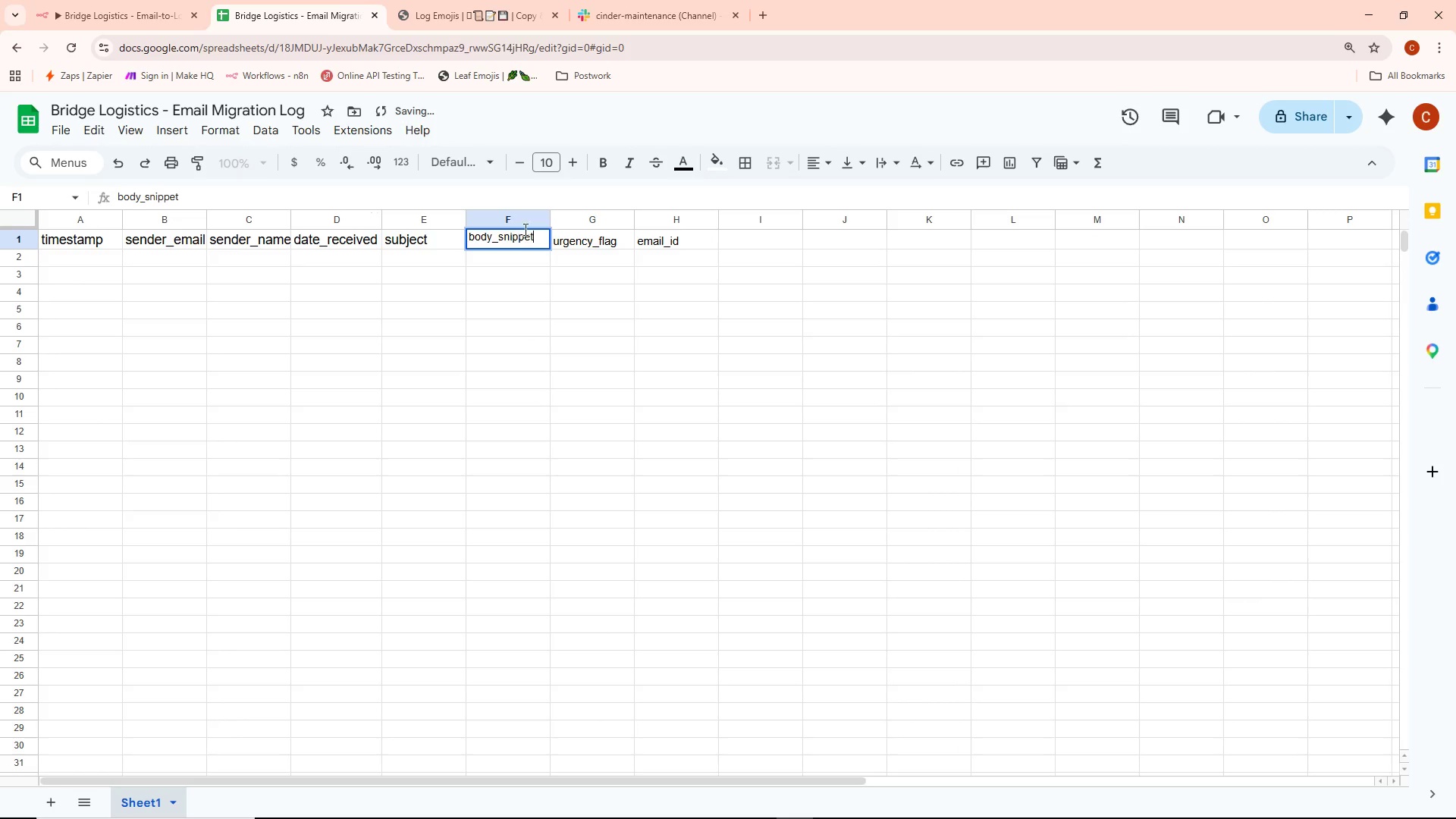 
key(Control+A)
 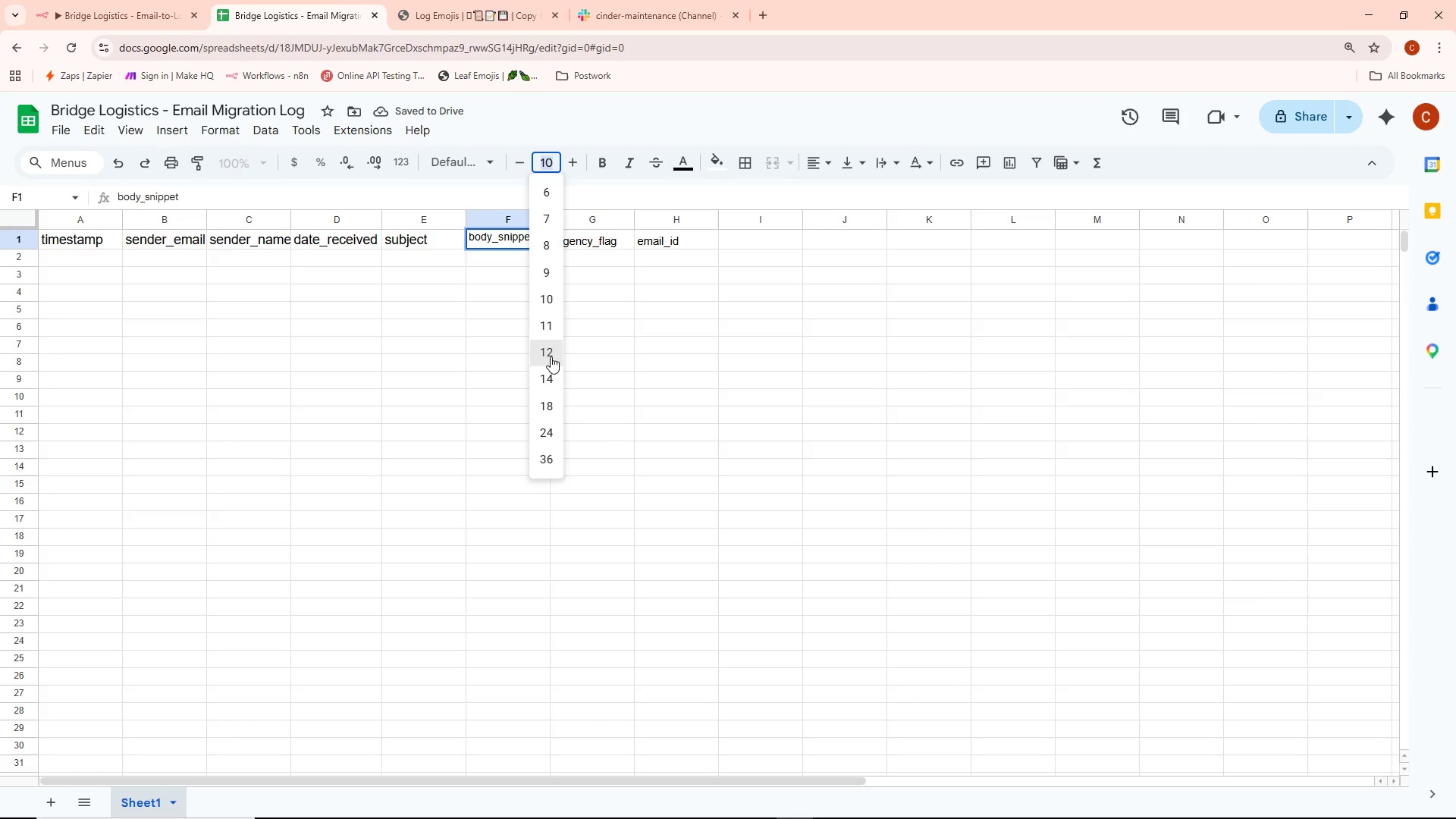 
left_click([551, 358])
 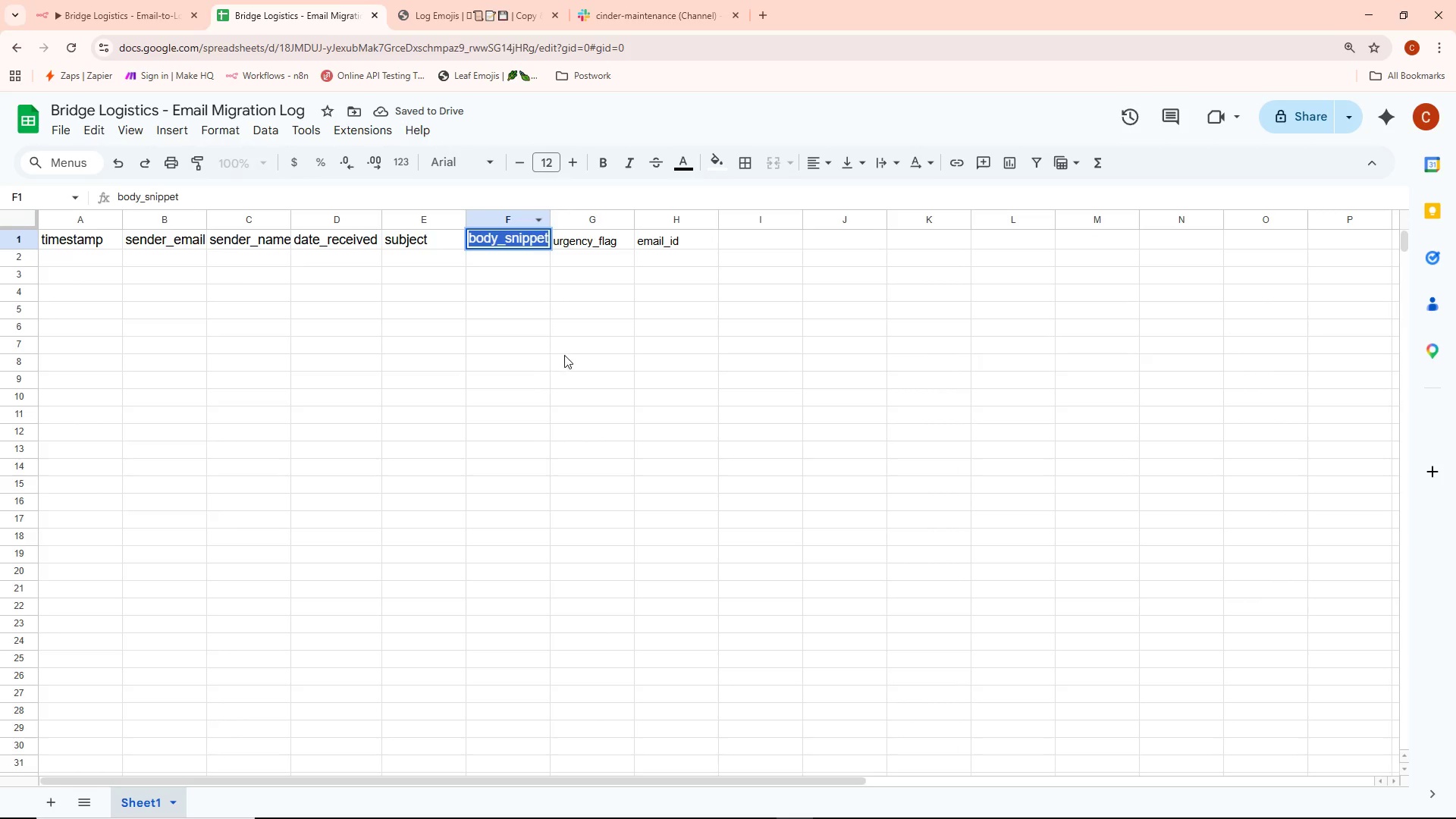 
left_click([564, 355])
 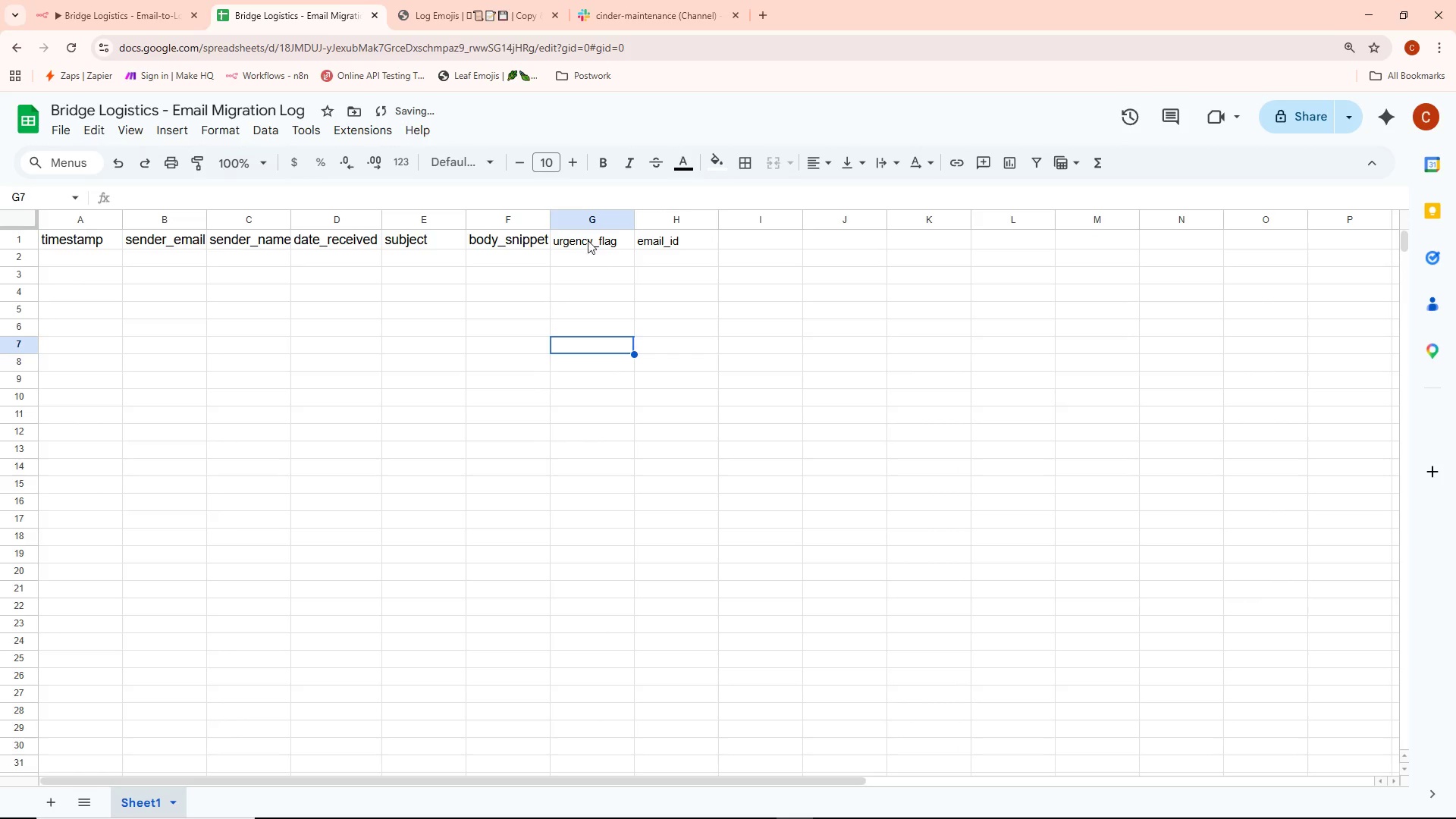 
double_click([588, 240])
 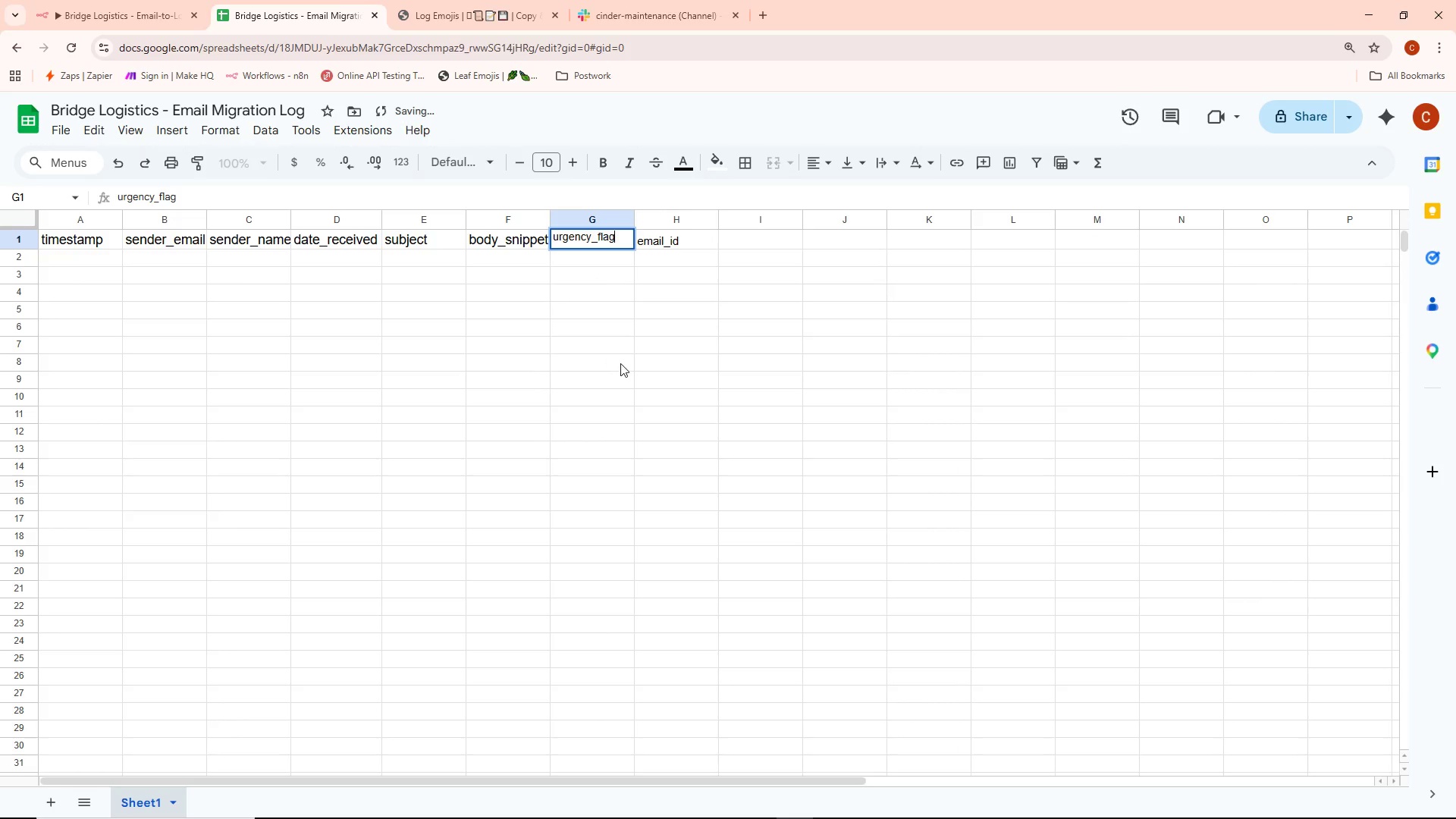 
key(Control+ControlLeft)
 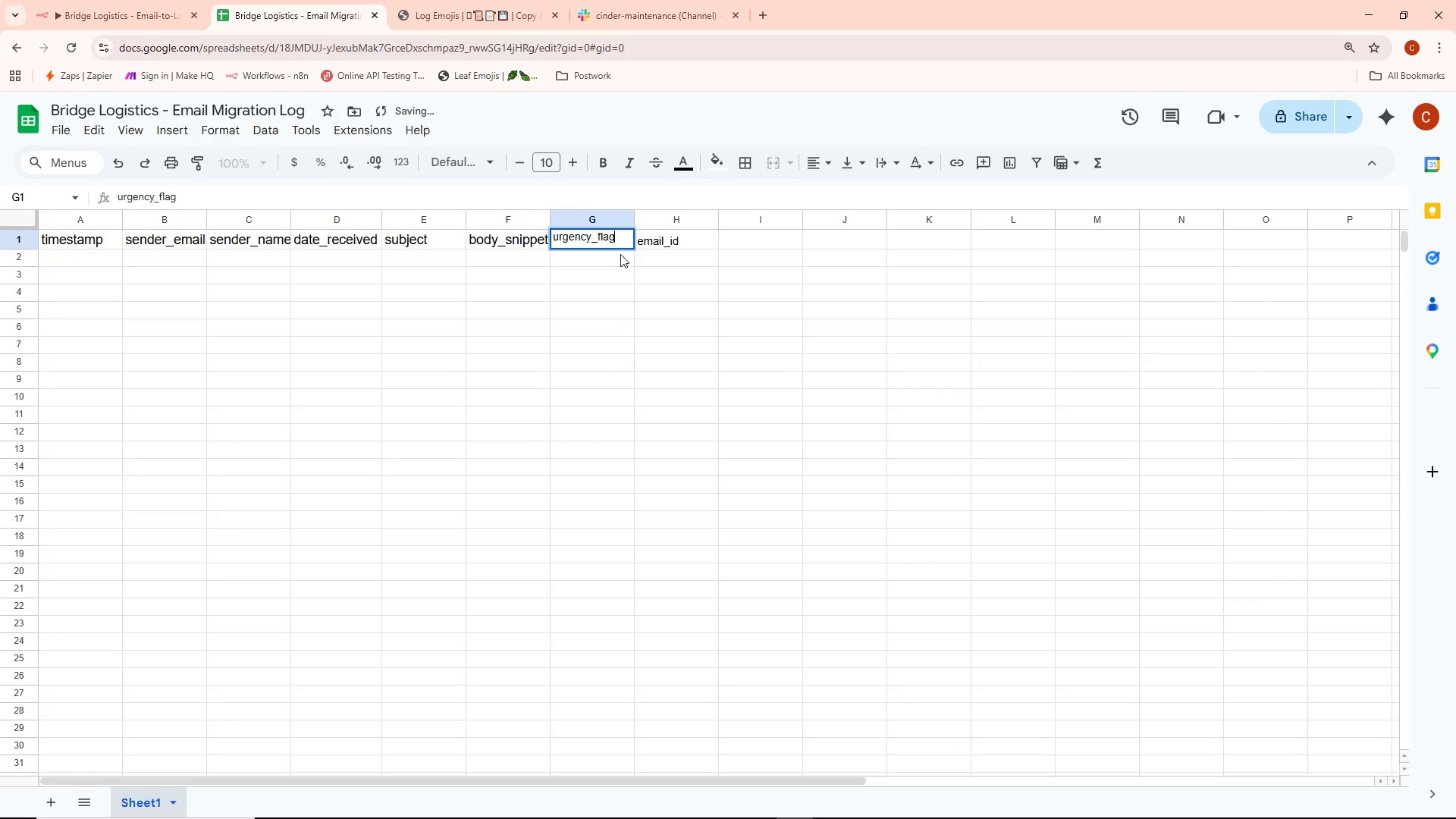 
key(Control+A)
 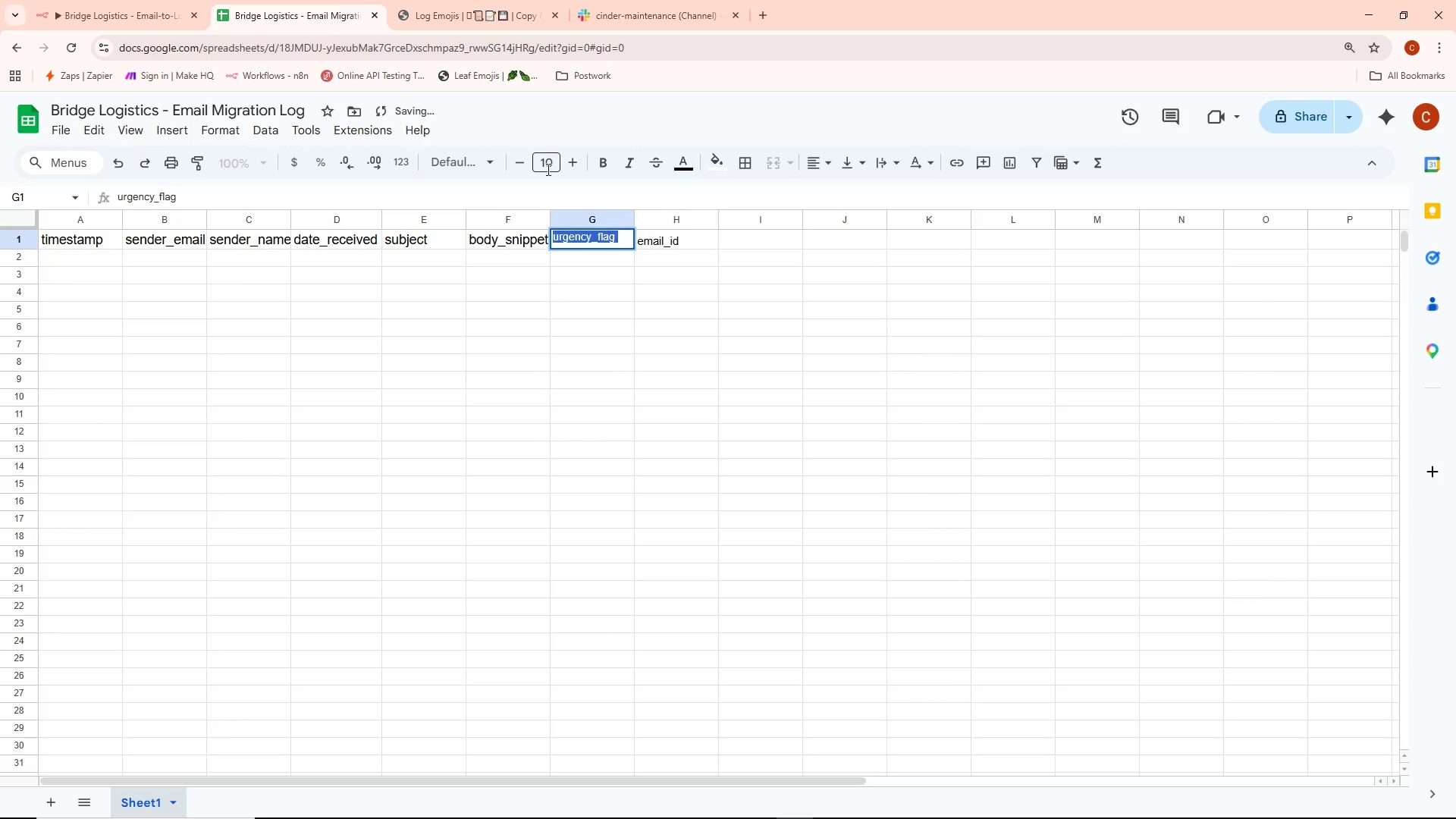 
left_click([544, 165])
 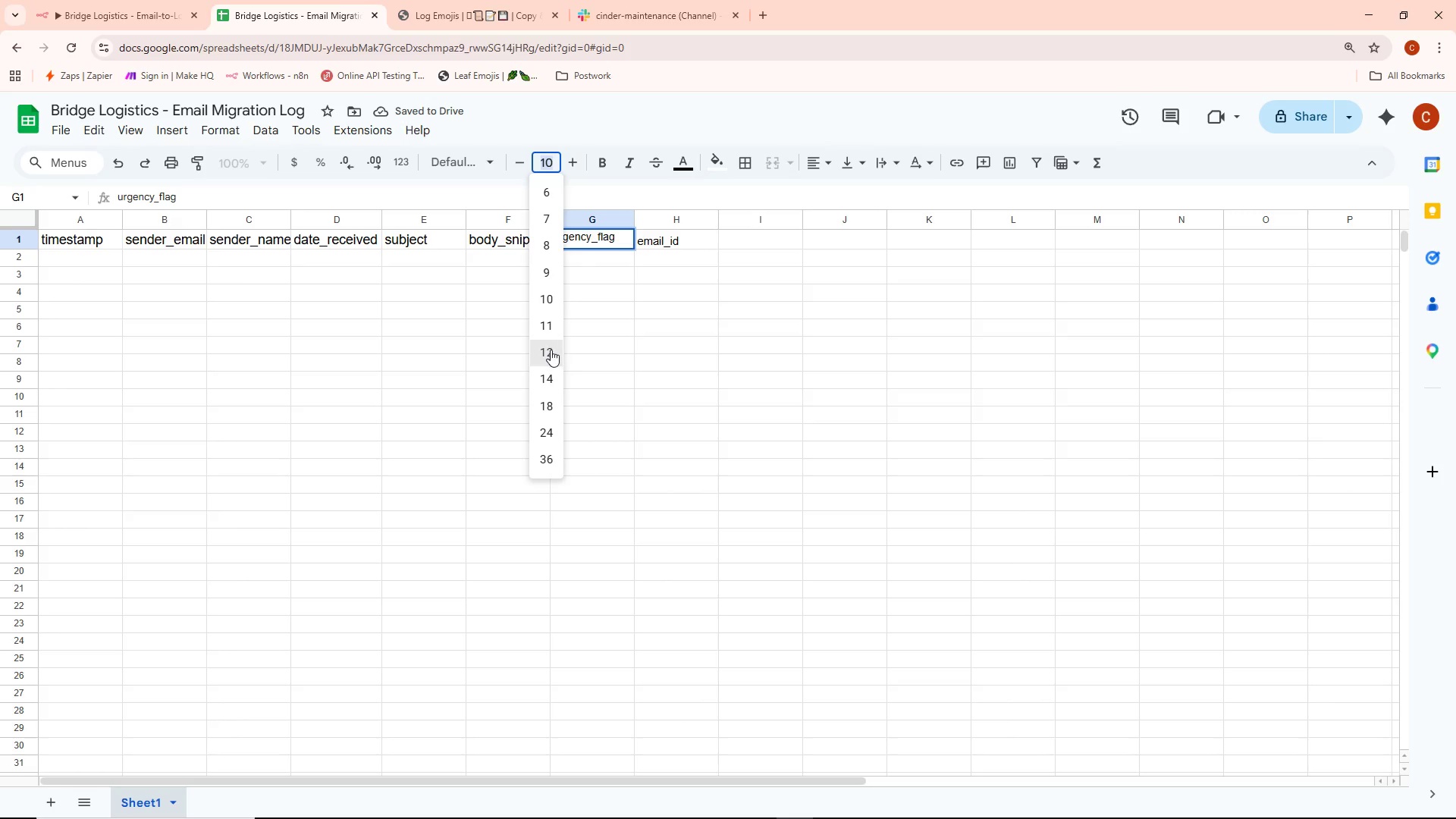 
left_click([551, 350])
 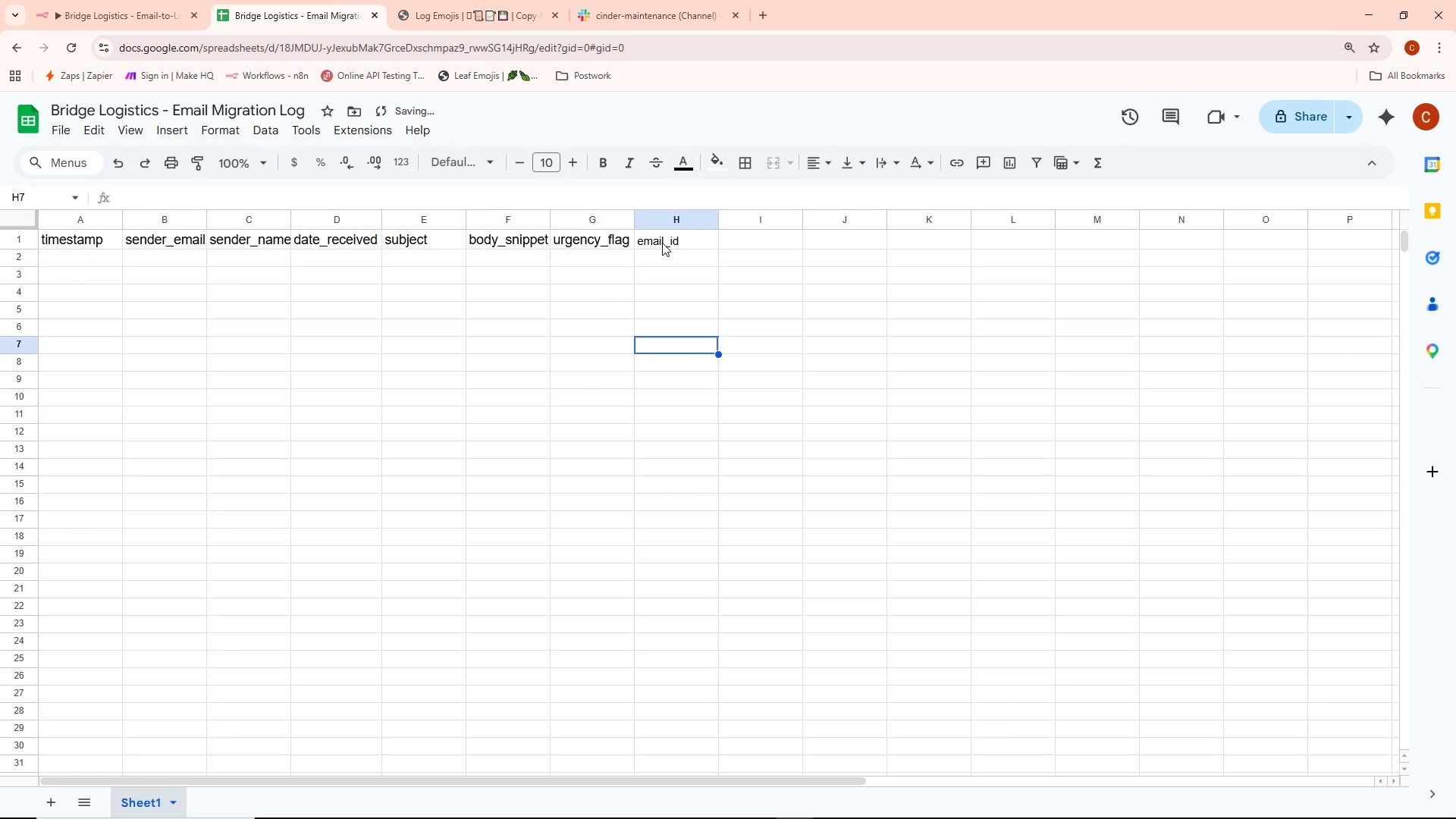 
double_click([661, 243])
 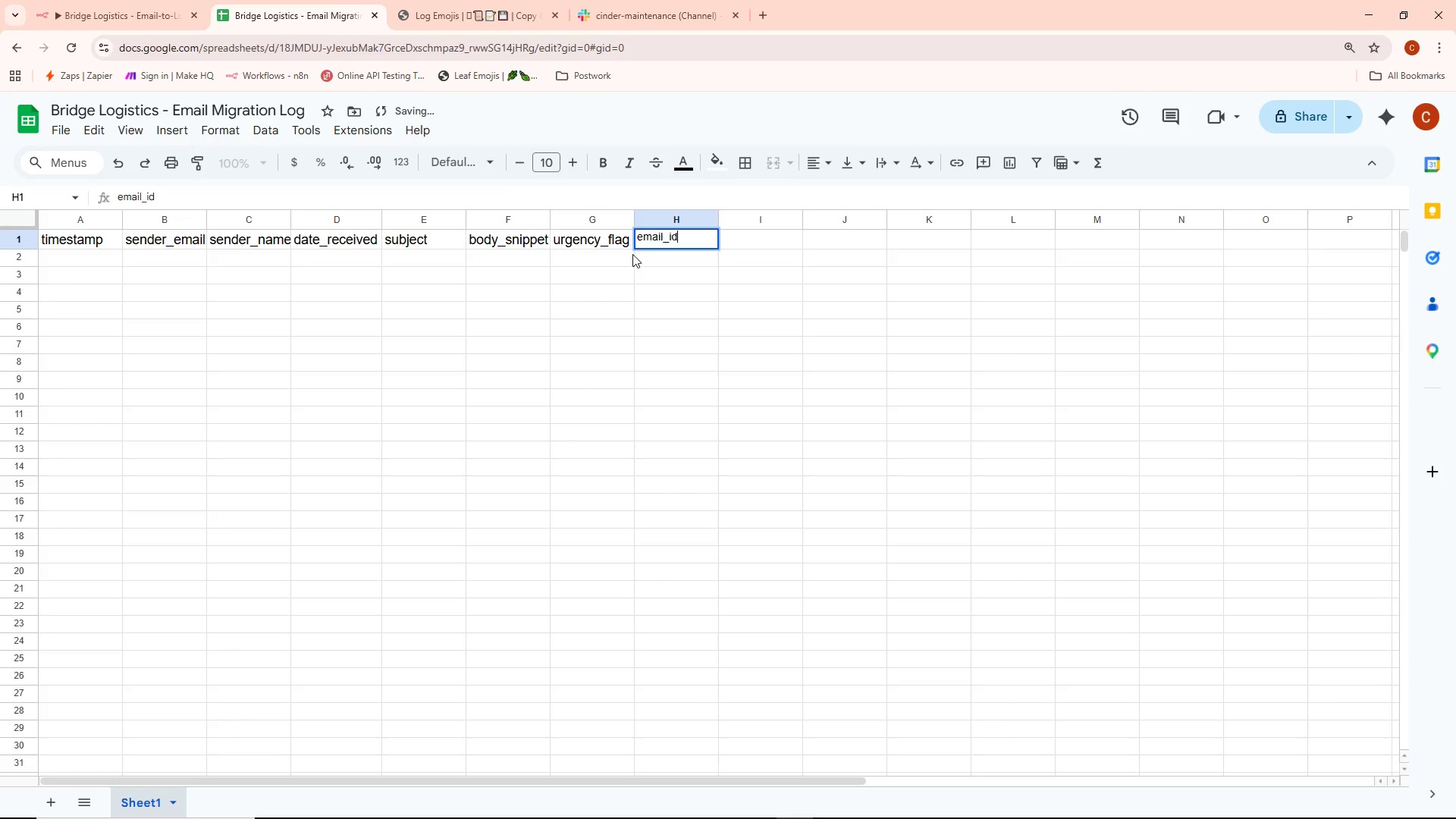 
key(Control+ControlLeft)
 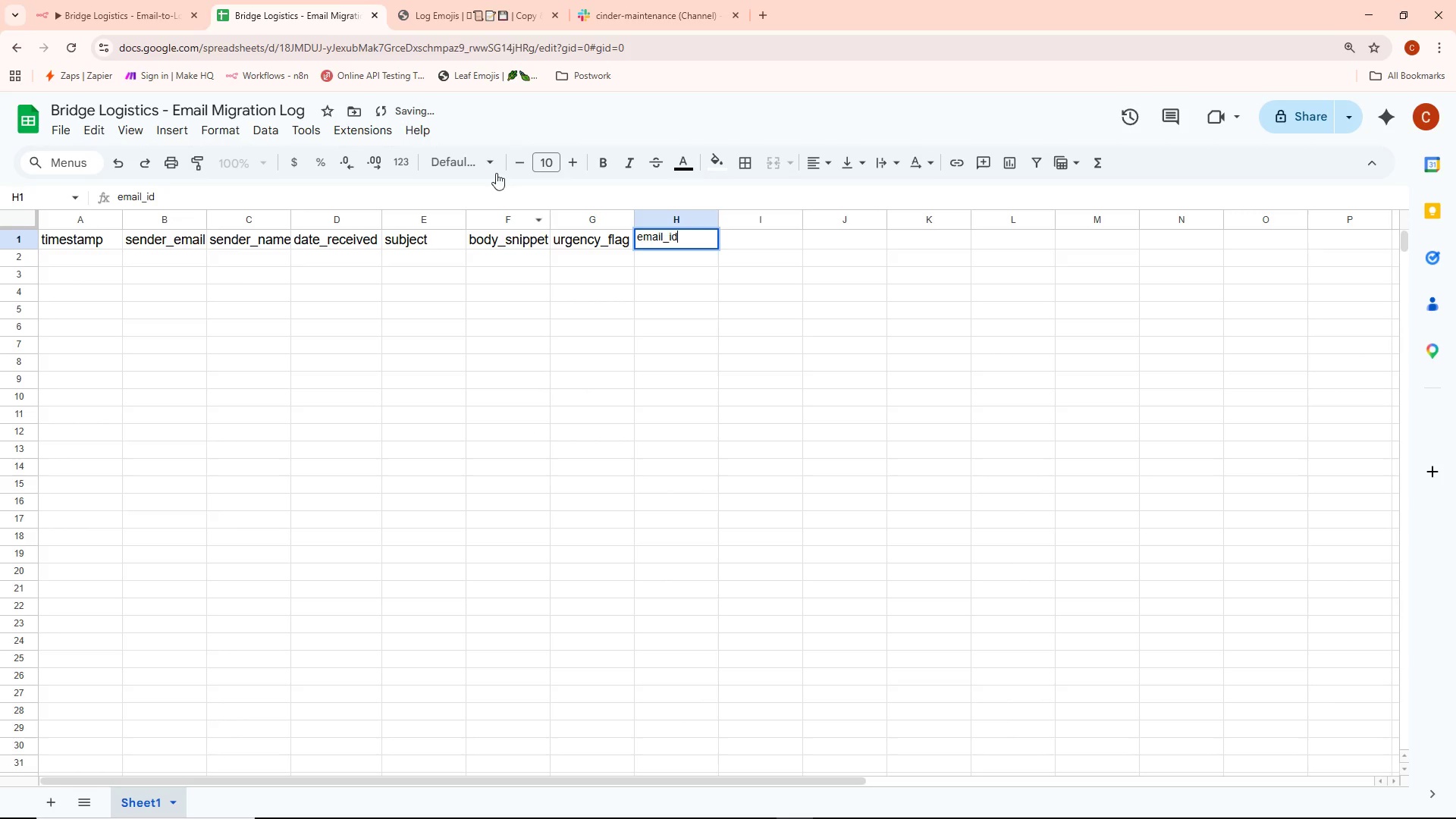 
key(Control+A)
 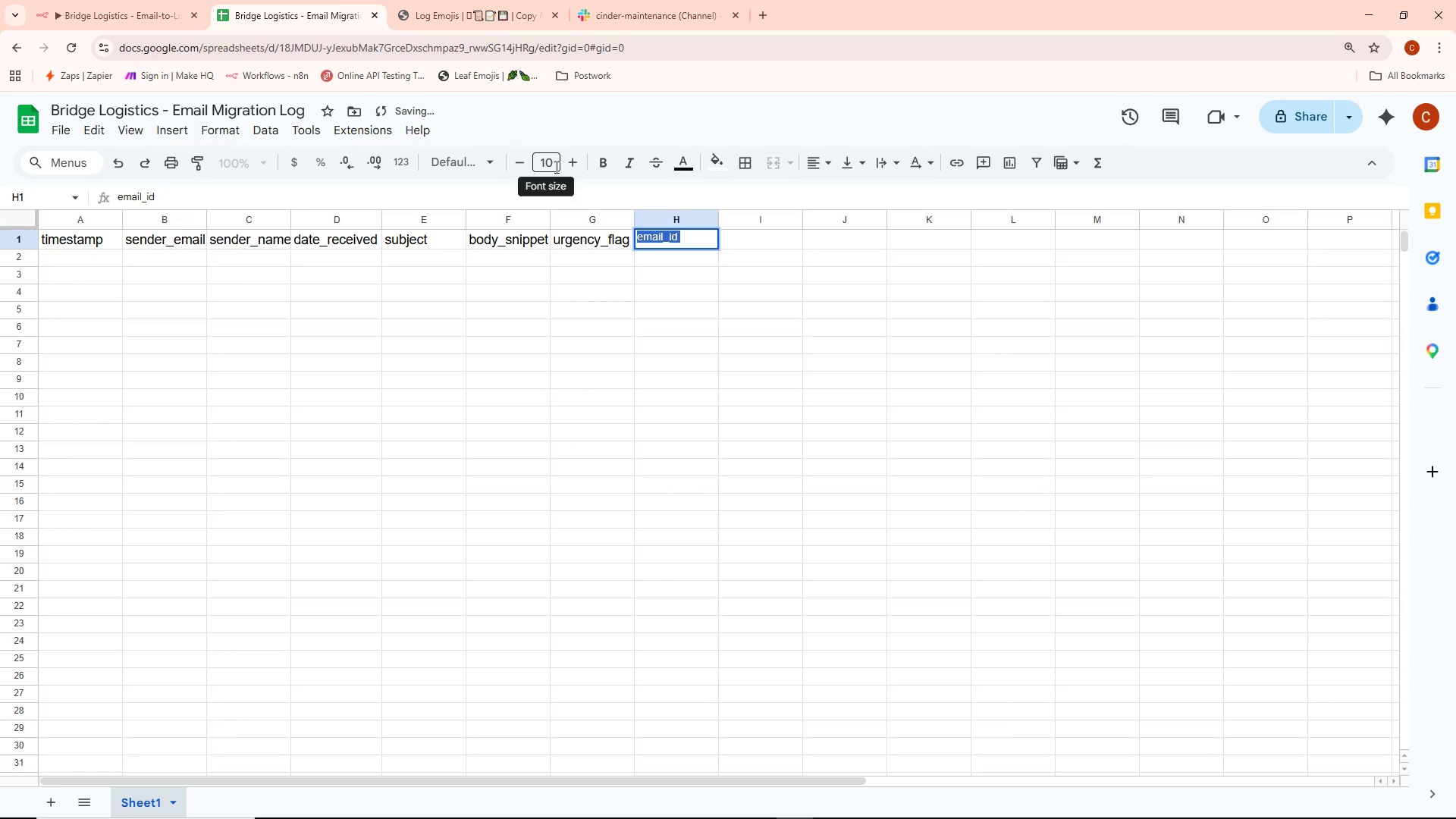 
left_click([555, 167])
 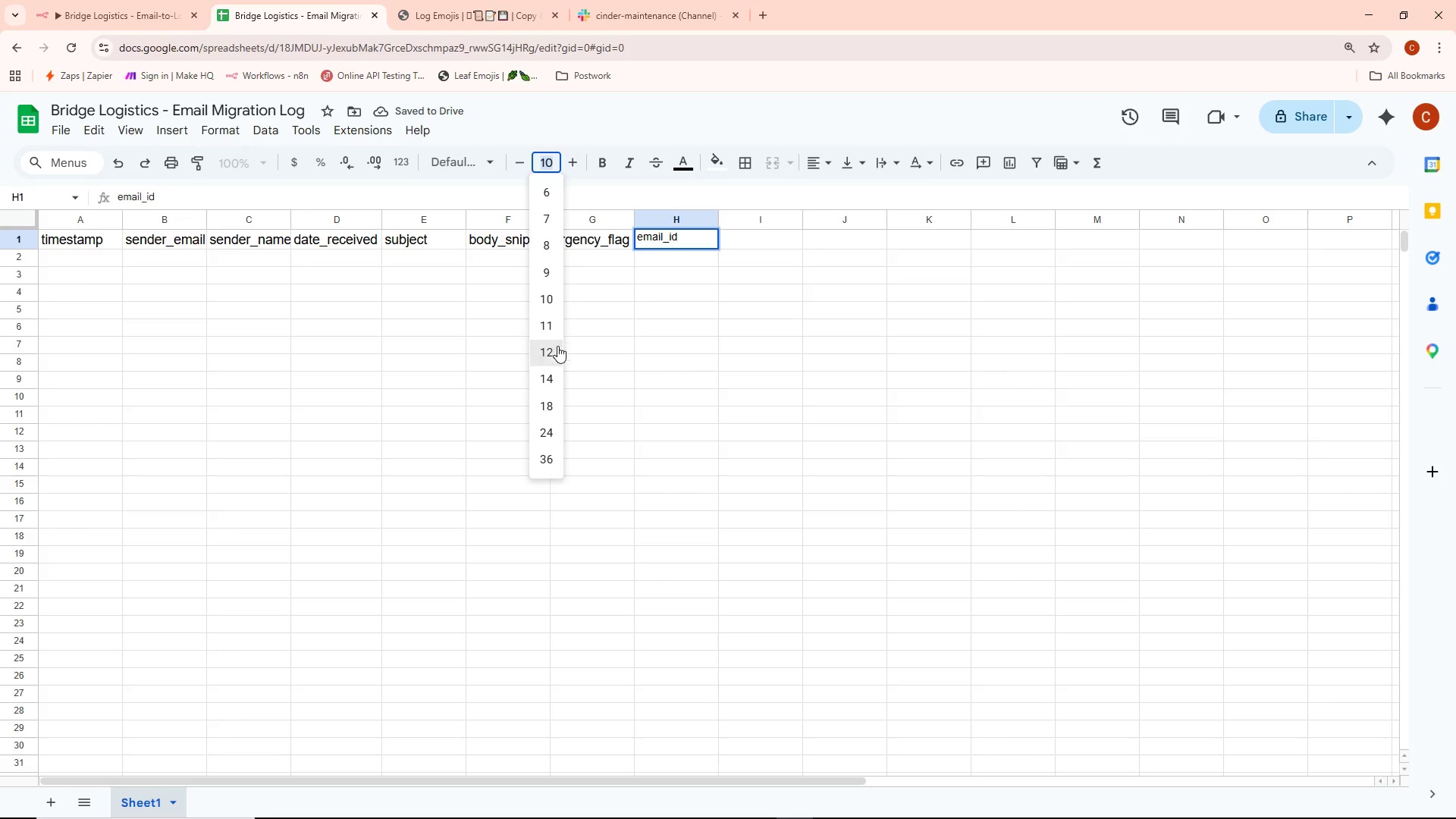 
double_click([718, 377])
 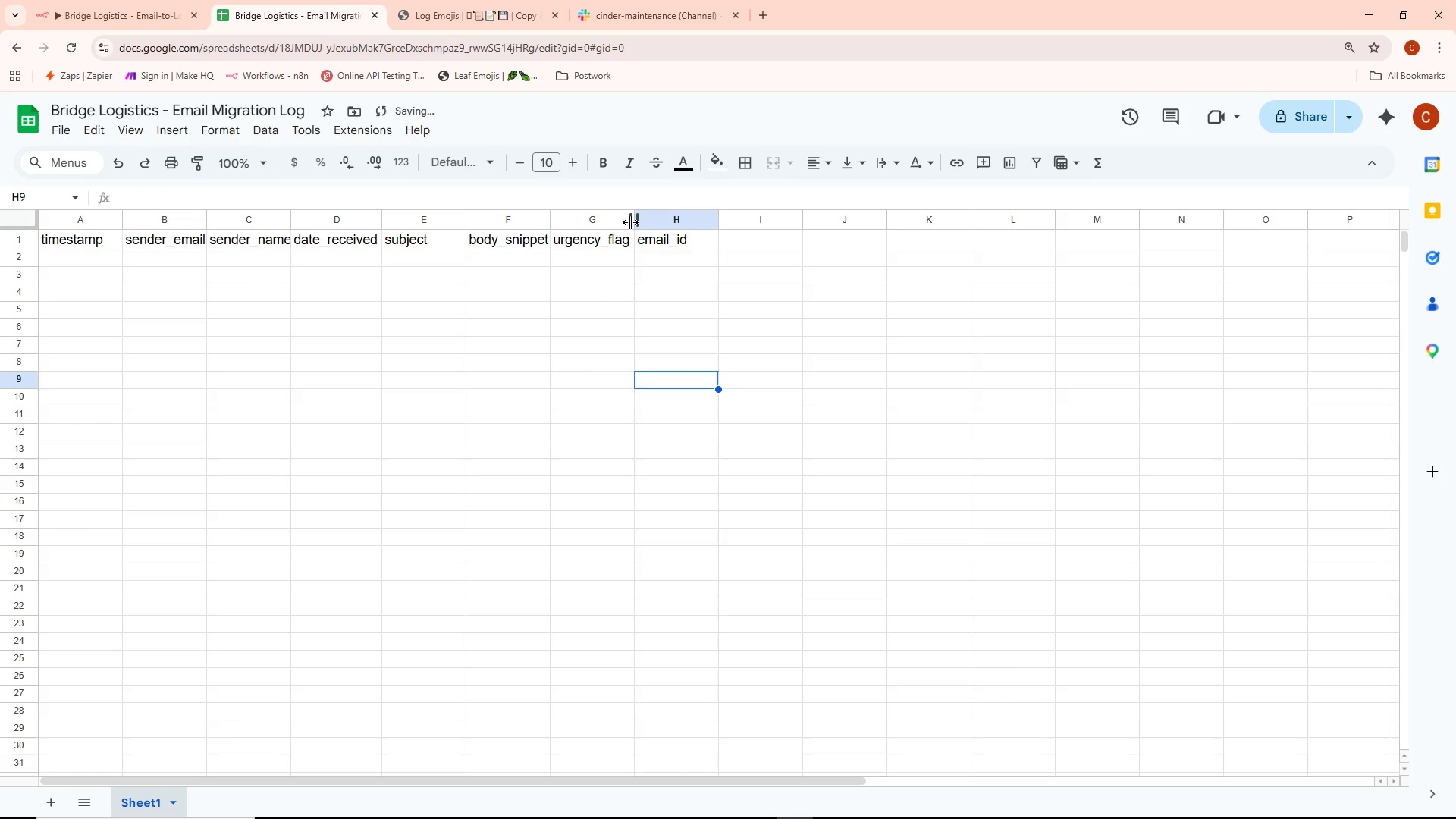 
double_click([632, 219])
 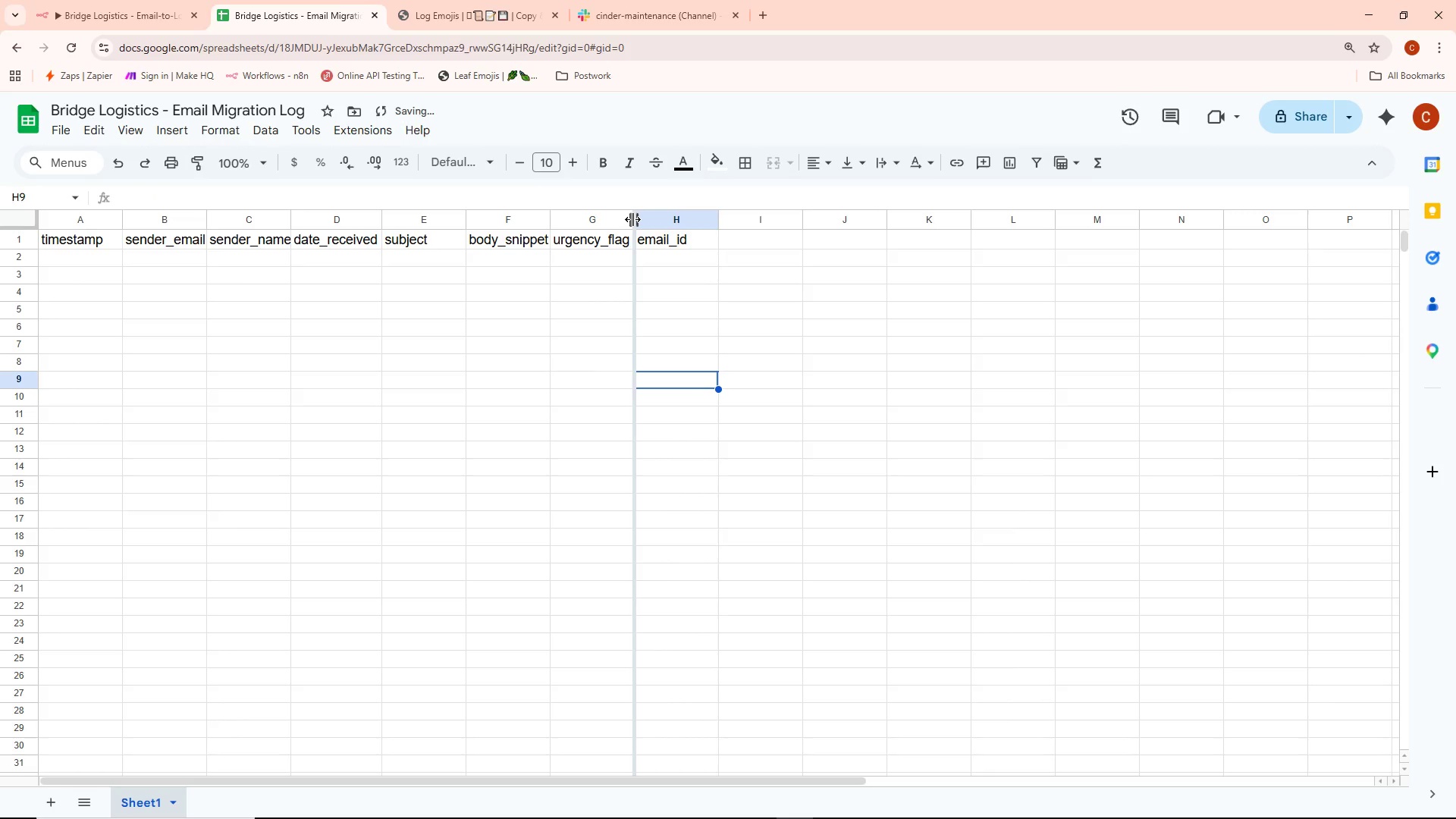 
triple_click([632, 219])
 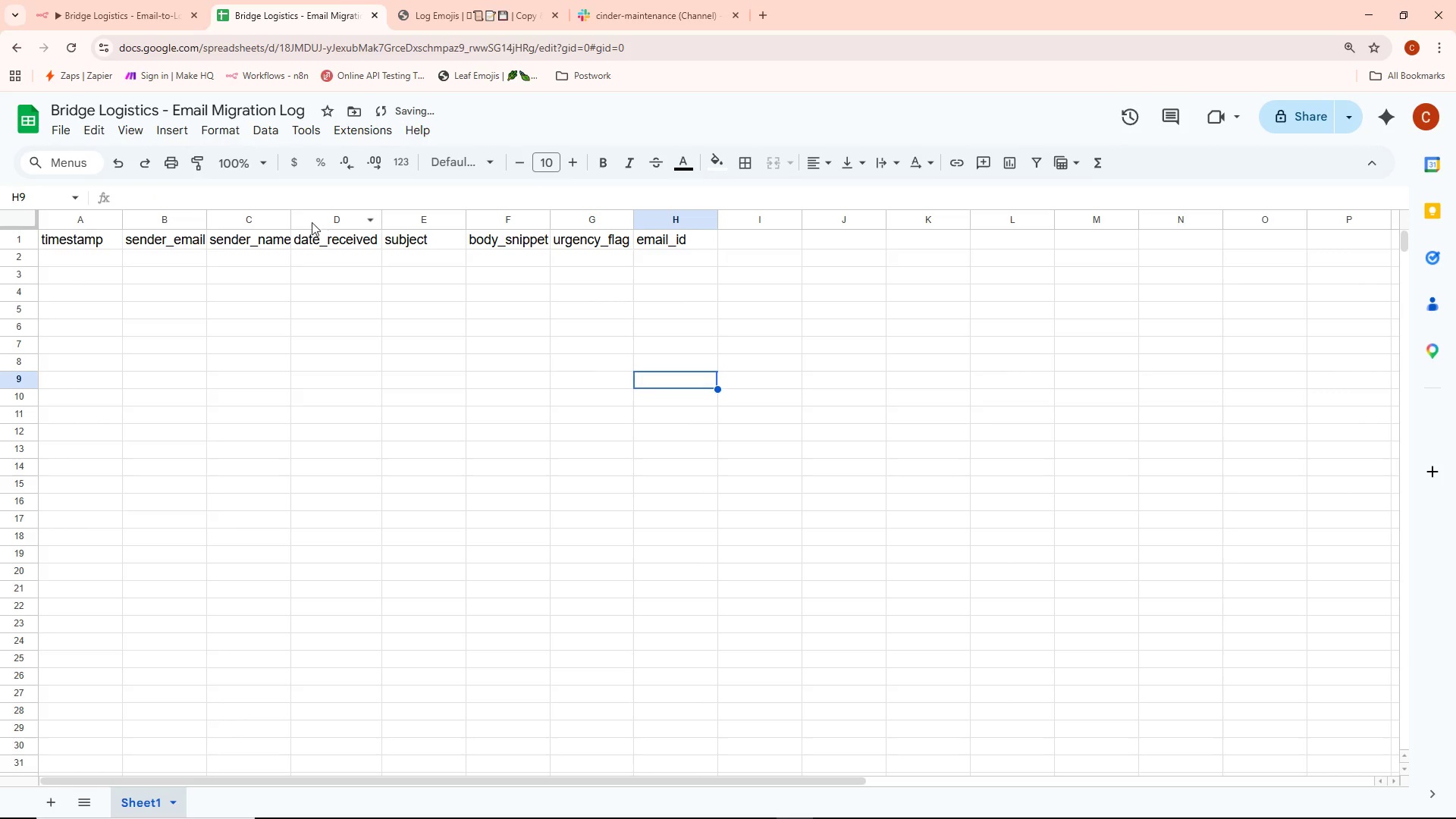 
double_click([291, 221])
 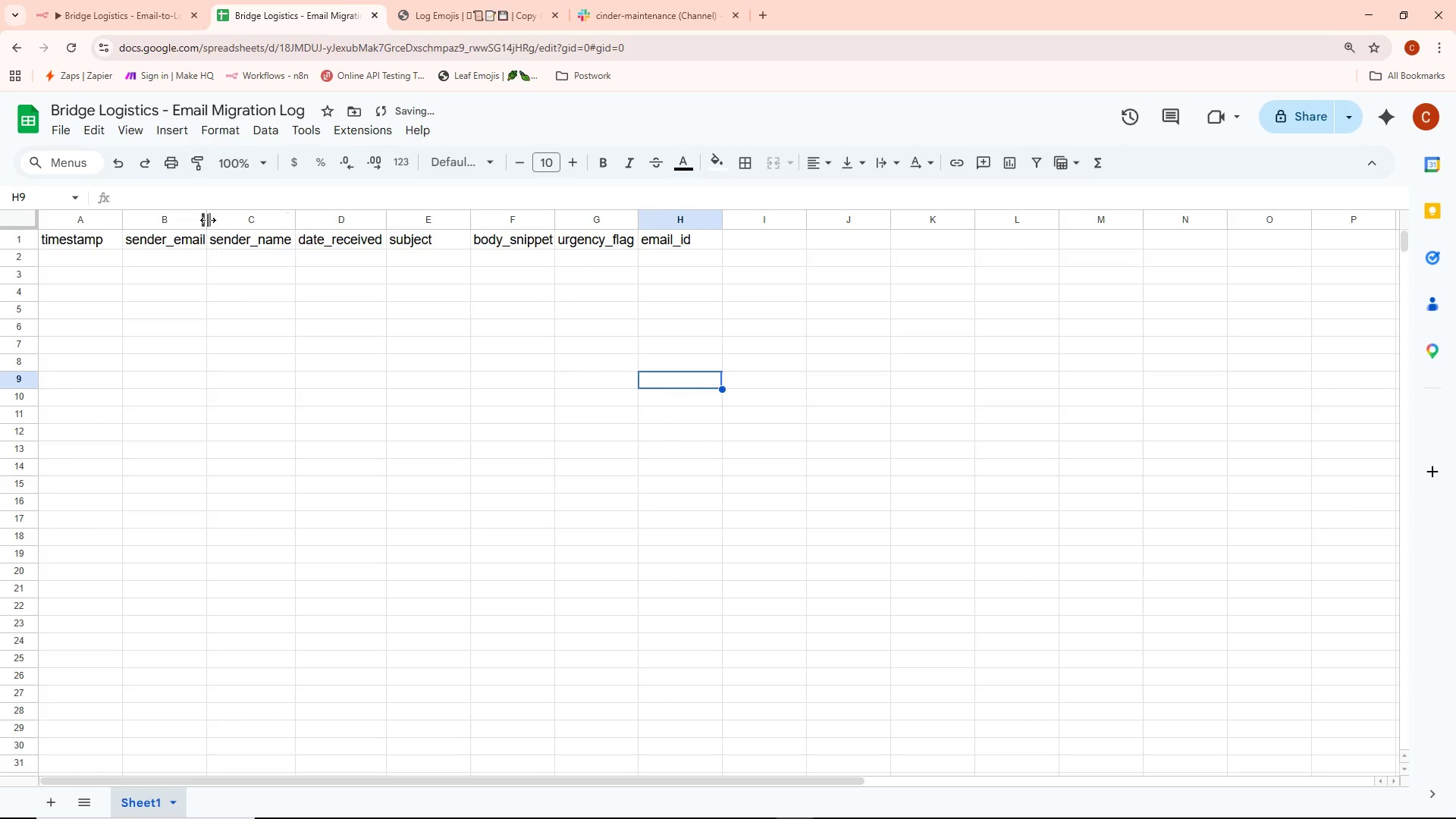 
double_click([207, 216])
 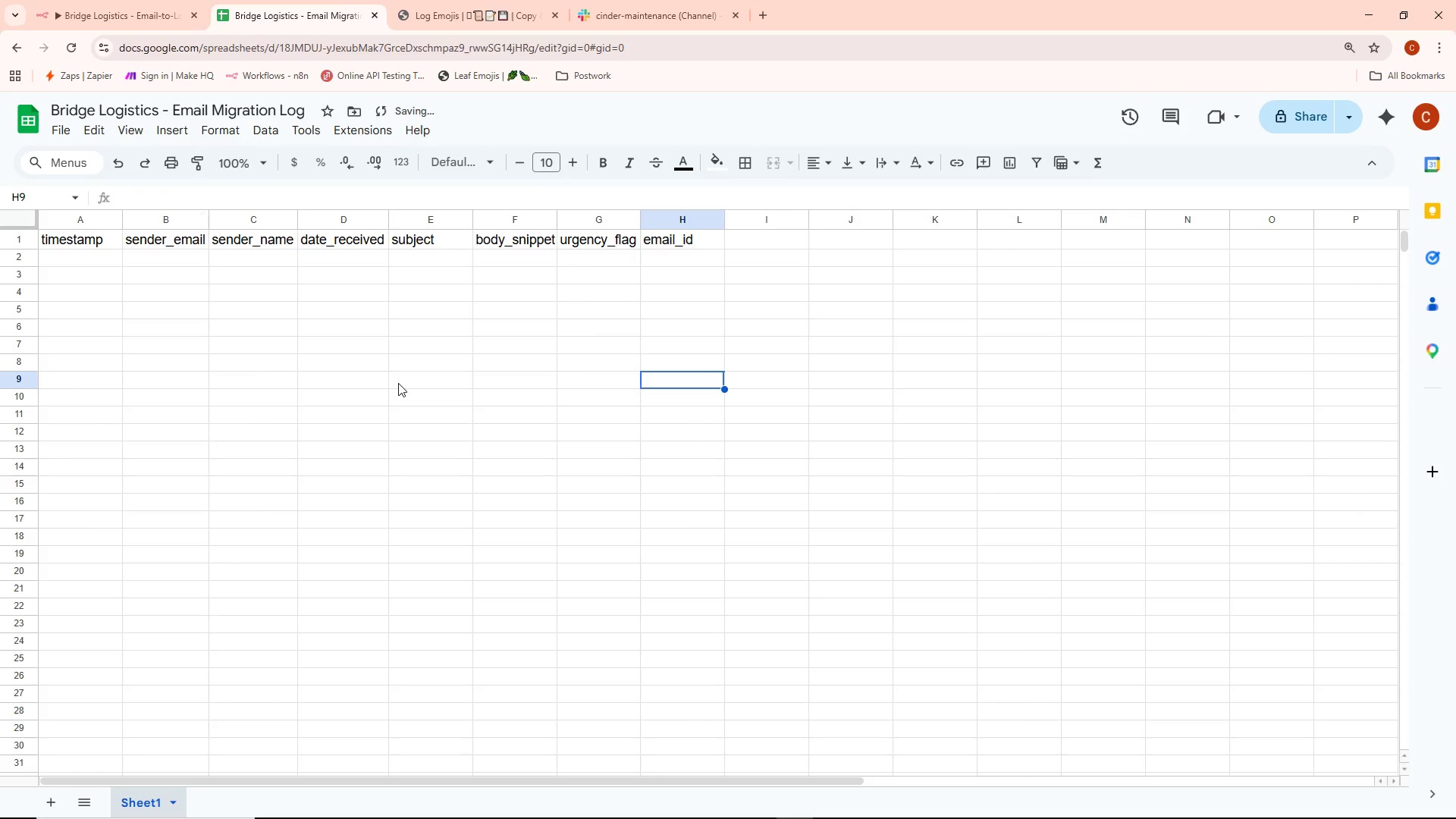 
left_click([398, 383])
 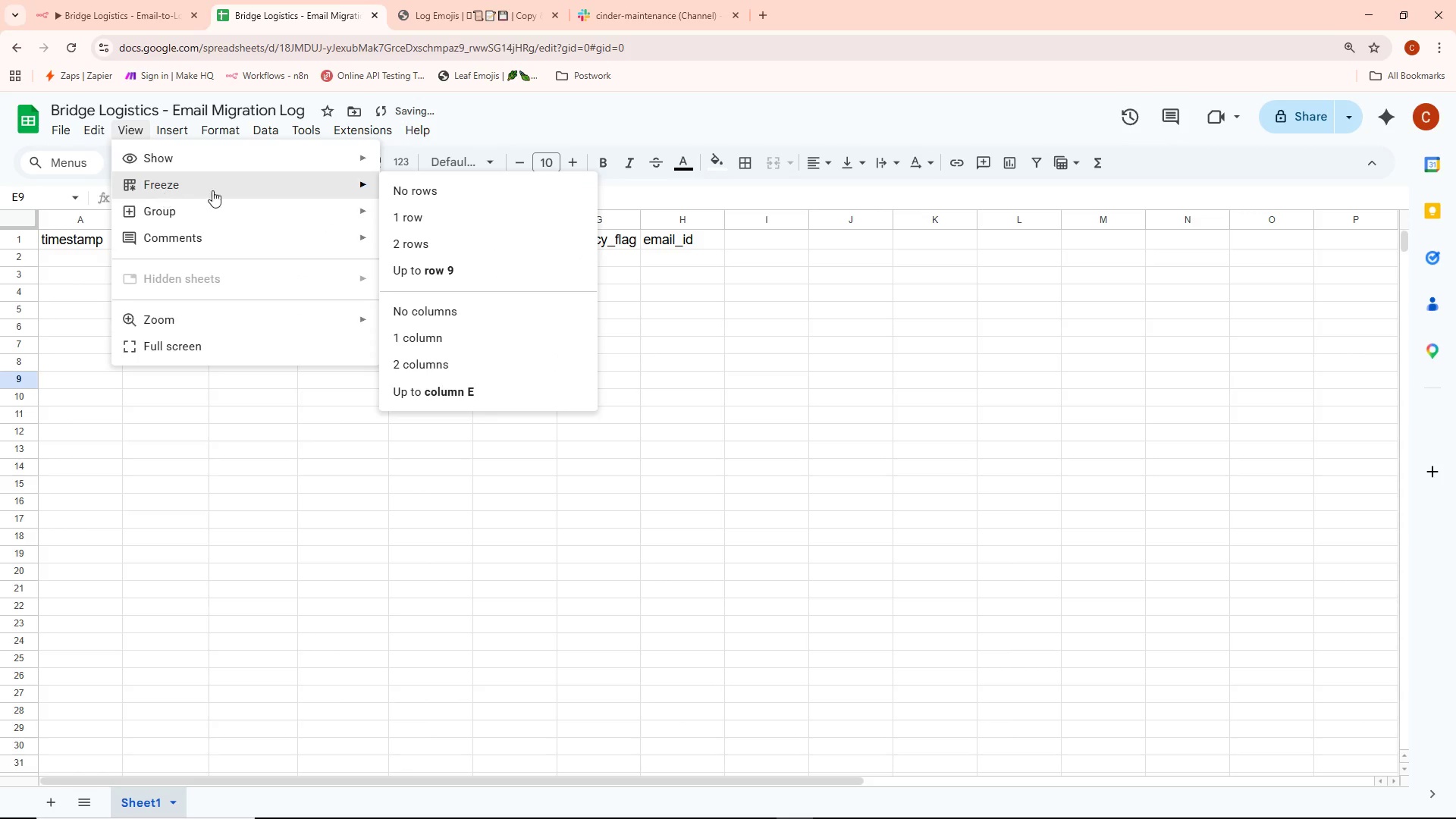 
left_click([419, 209])
 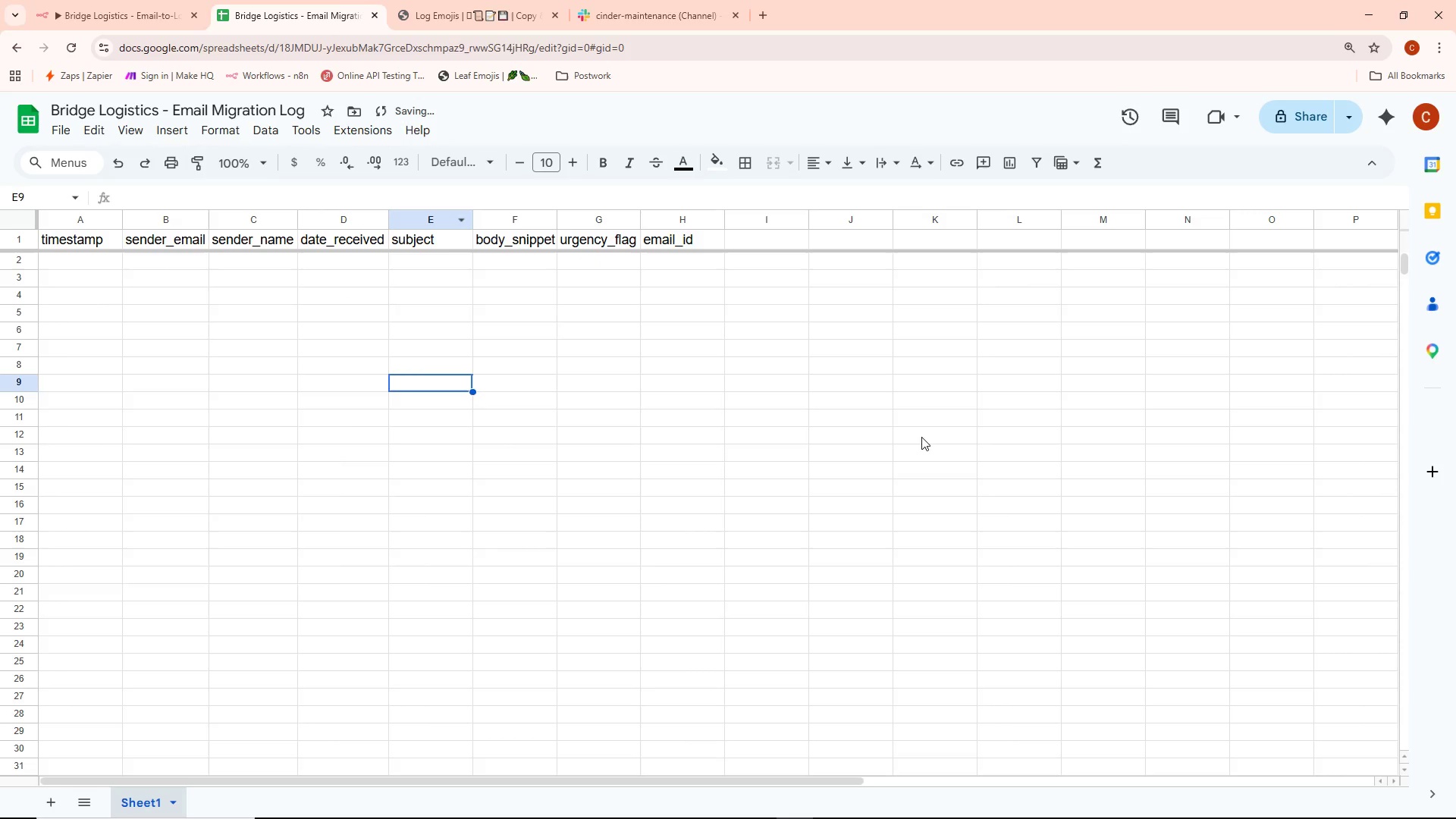 
left_click([927, 438])
 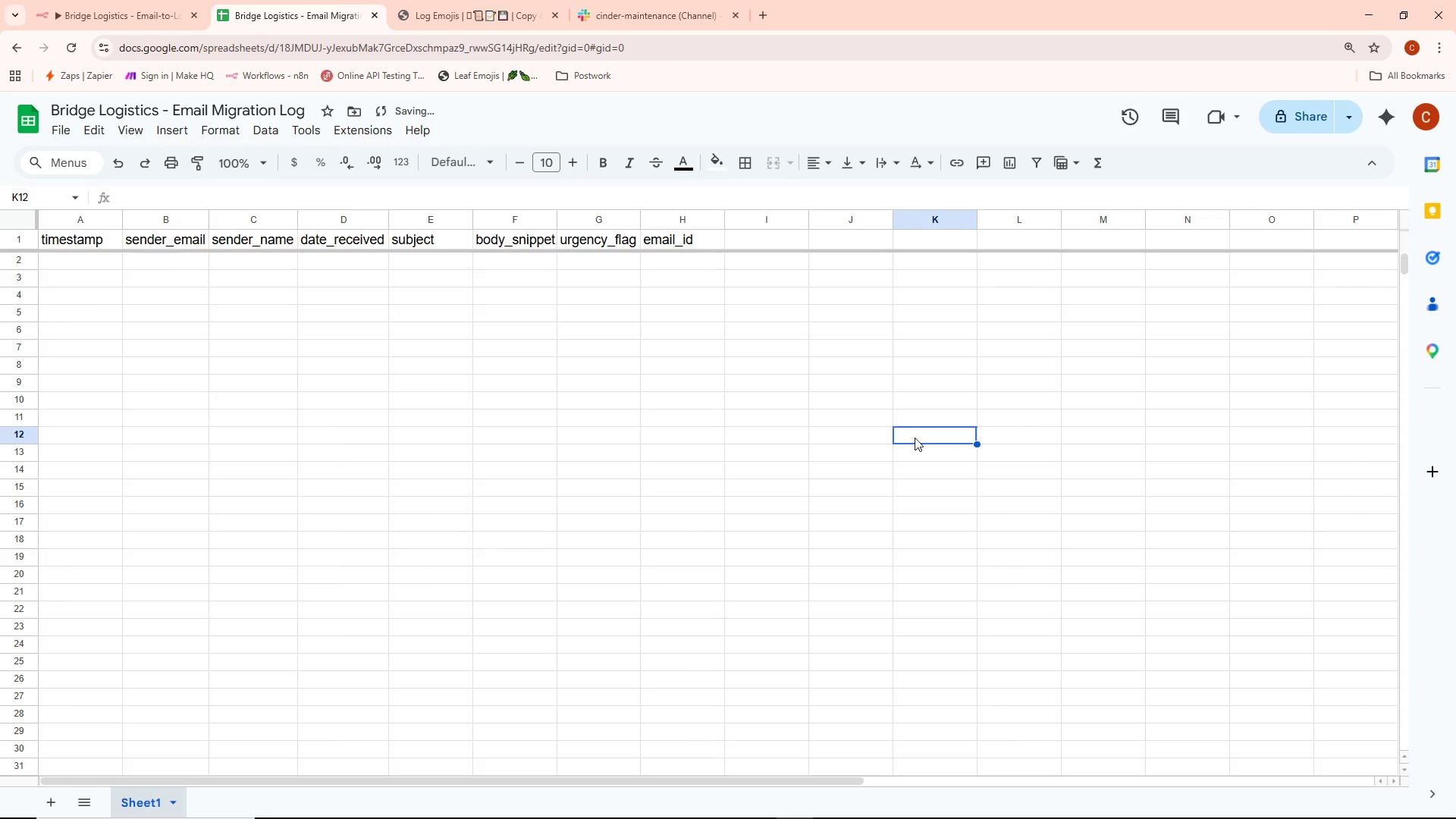 
left_click([912, 438])
 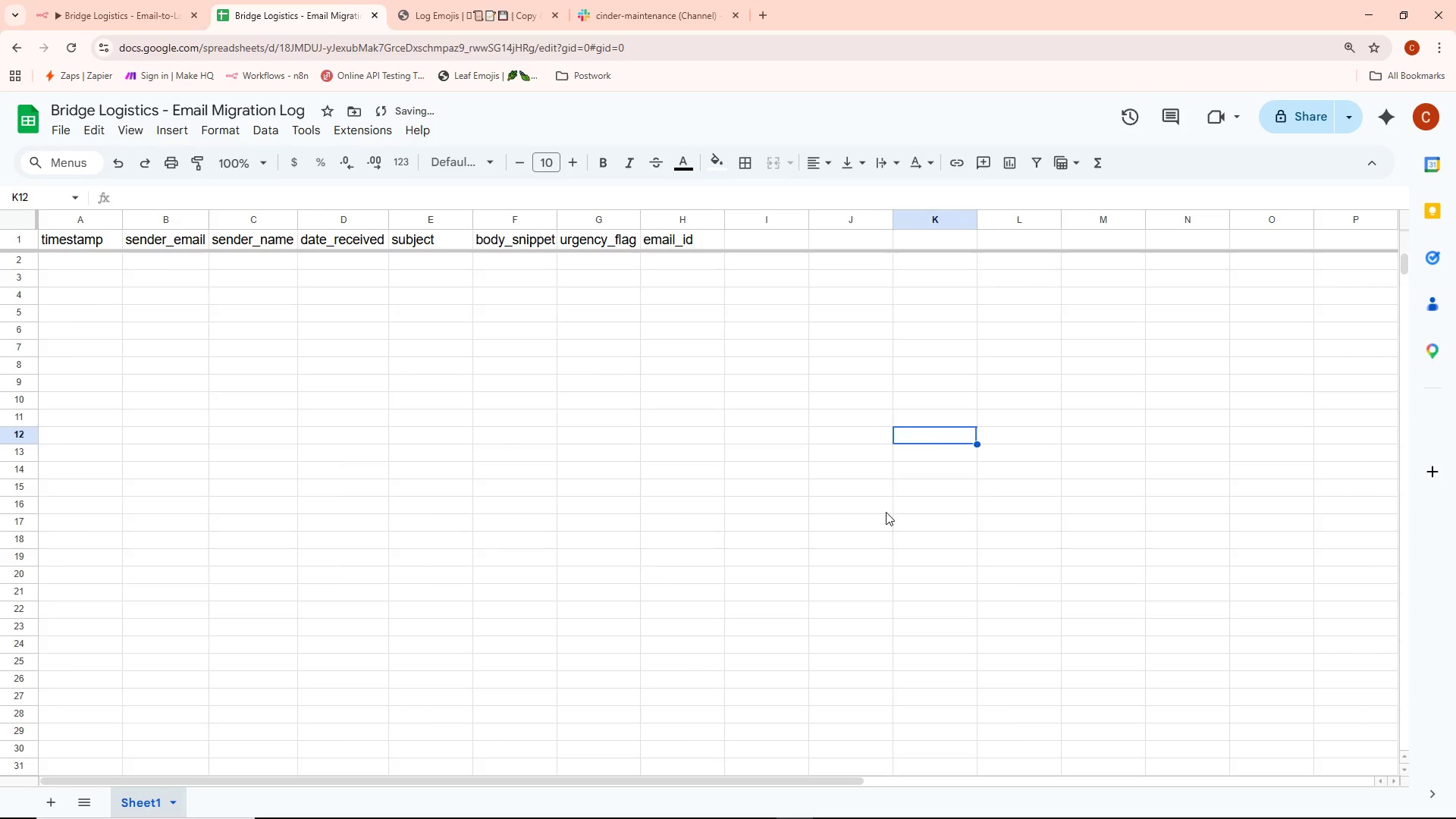 
double_click([886, 513])
 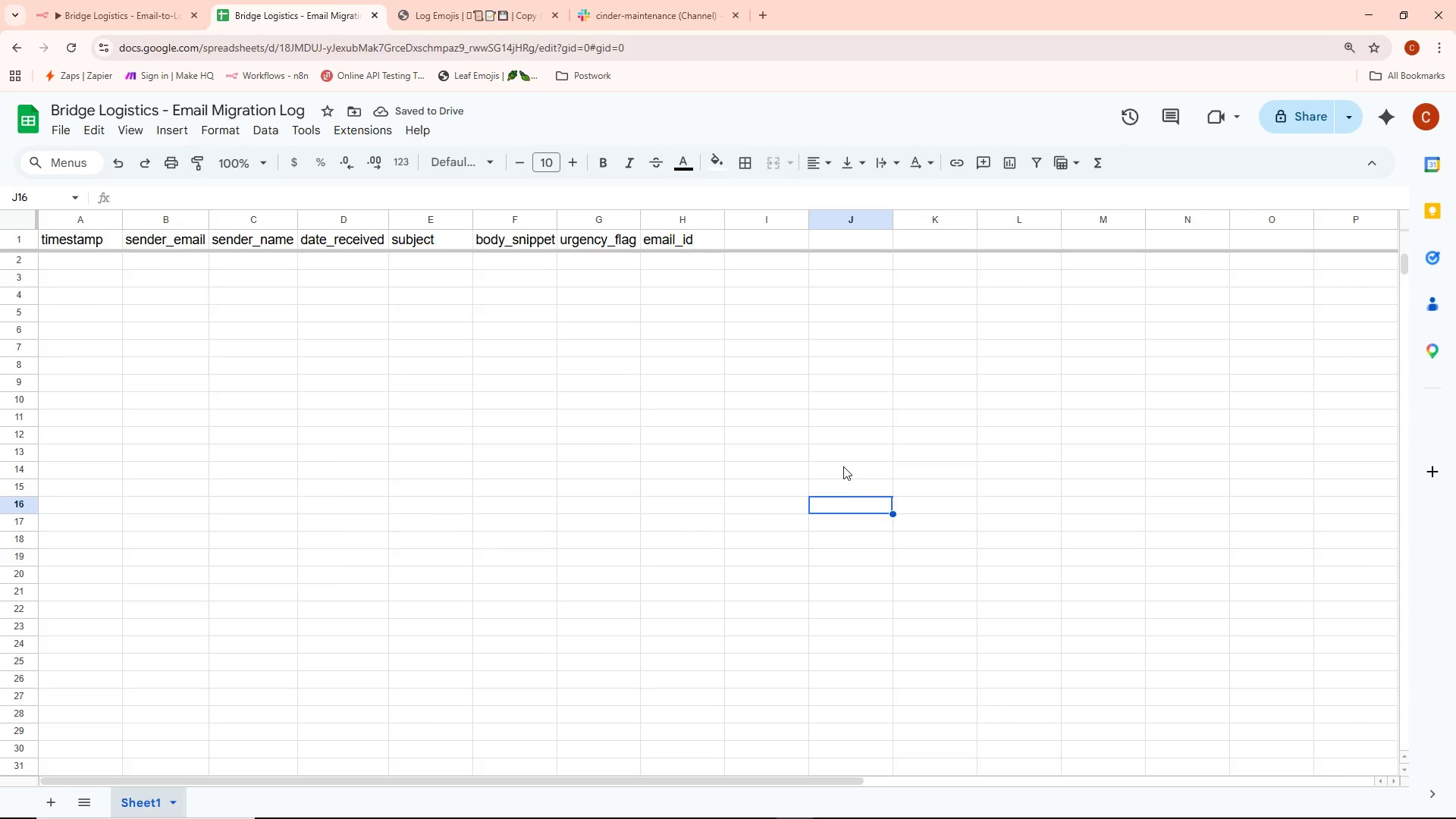 
key(Alt+AltLeft)
 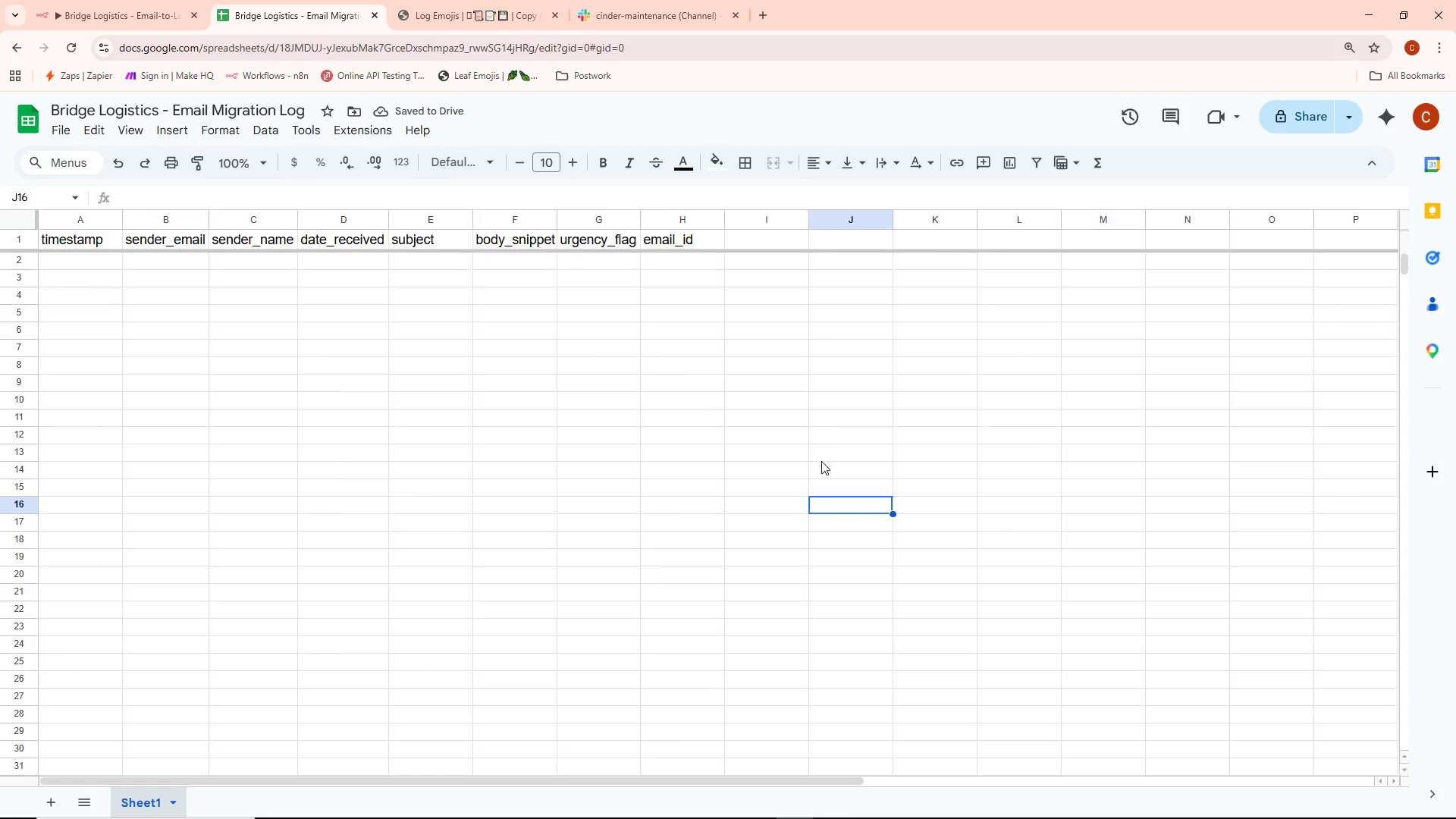 
key(Alt+Tab)